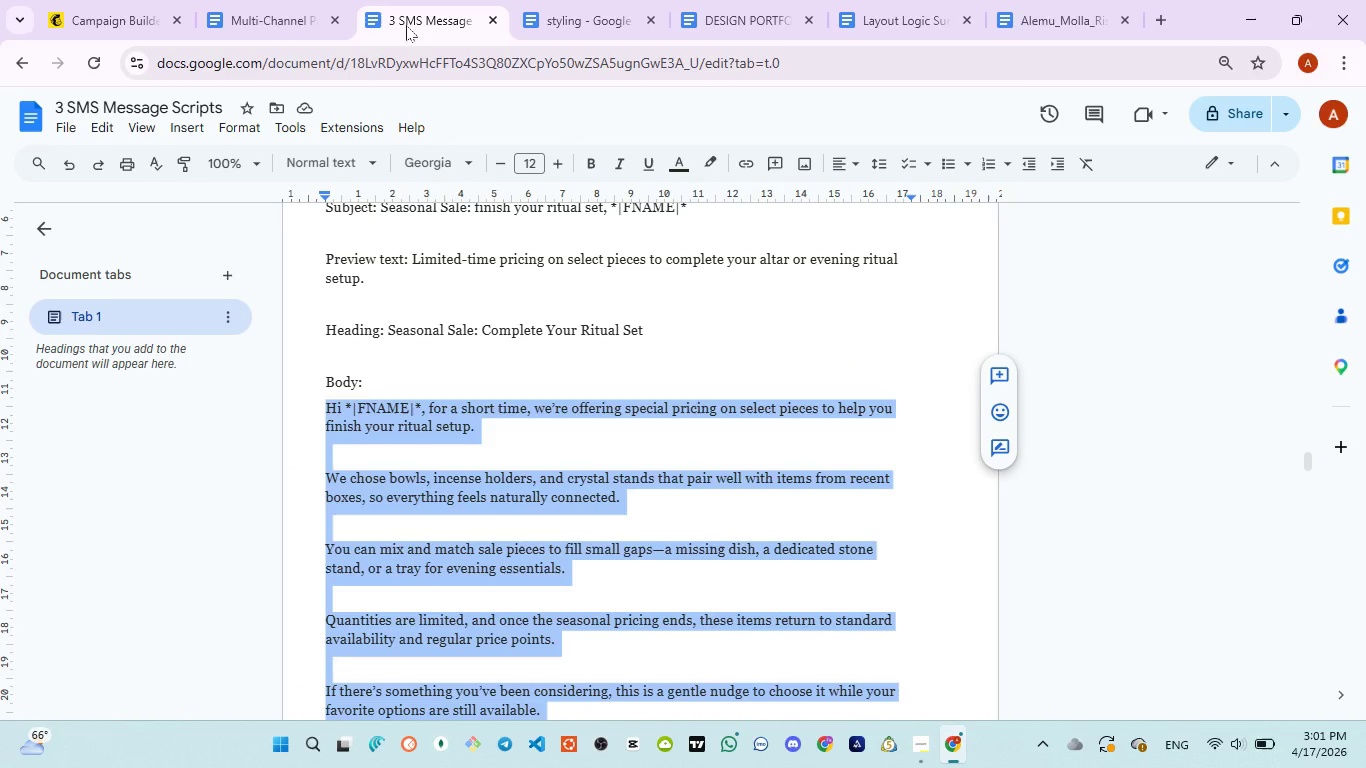 
left_click([99, 24])
 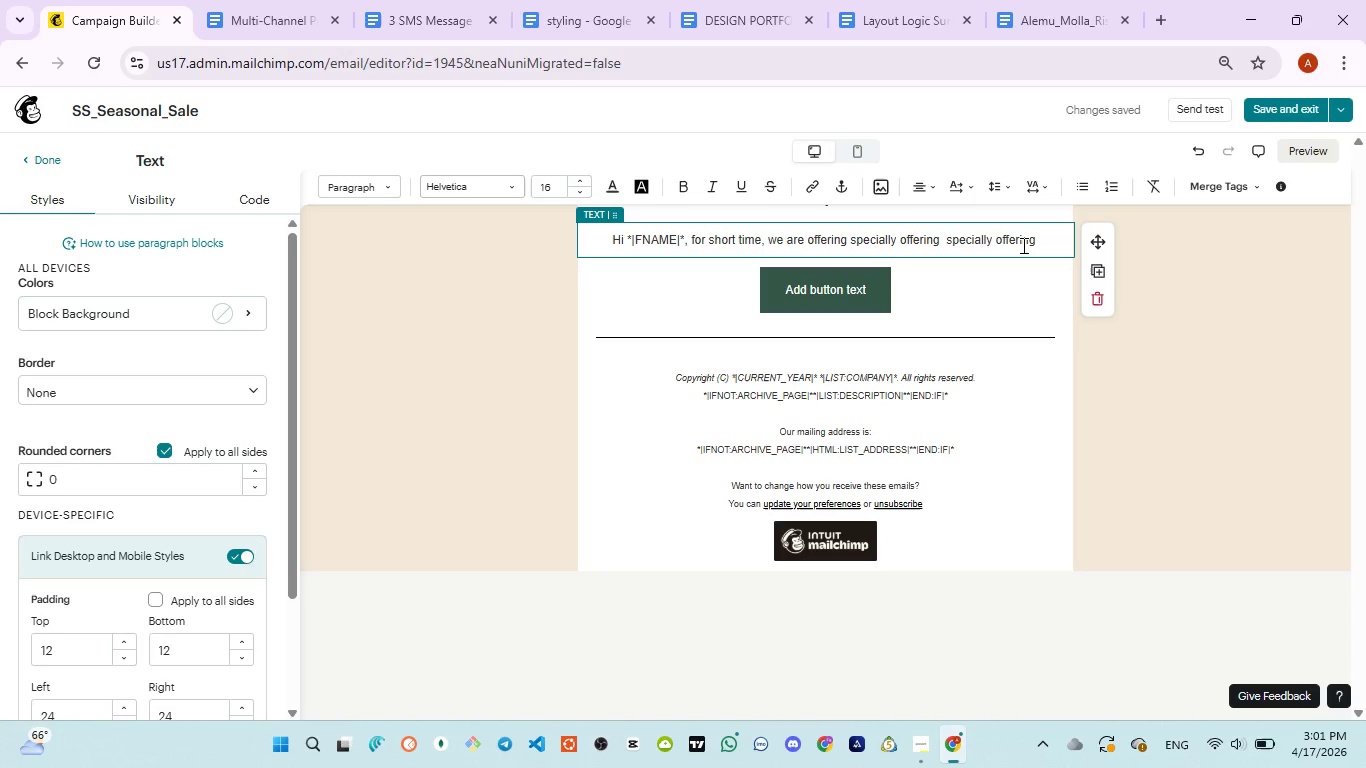 
double_click([1022, 245])
 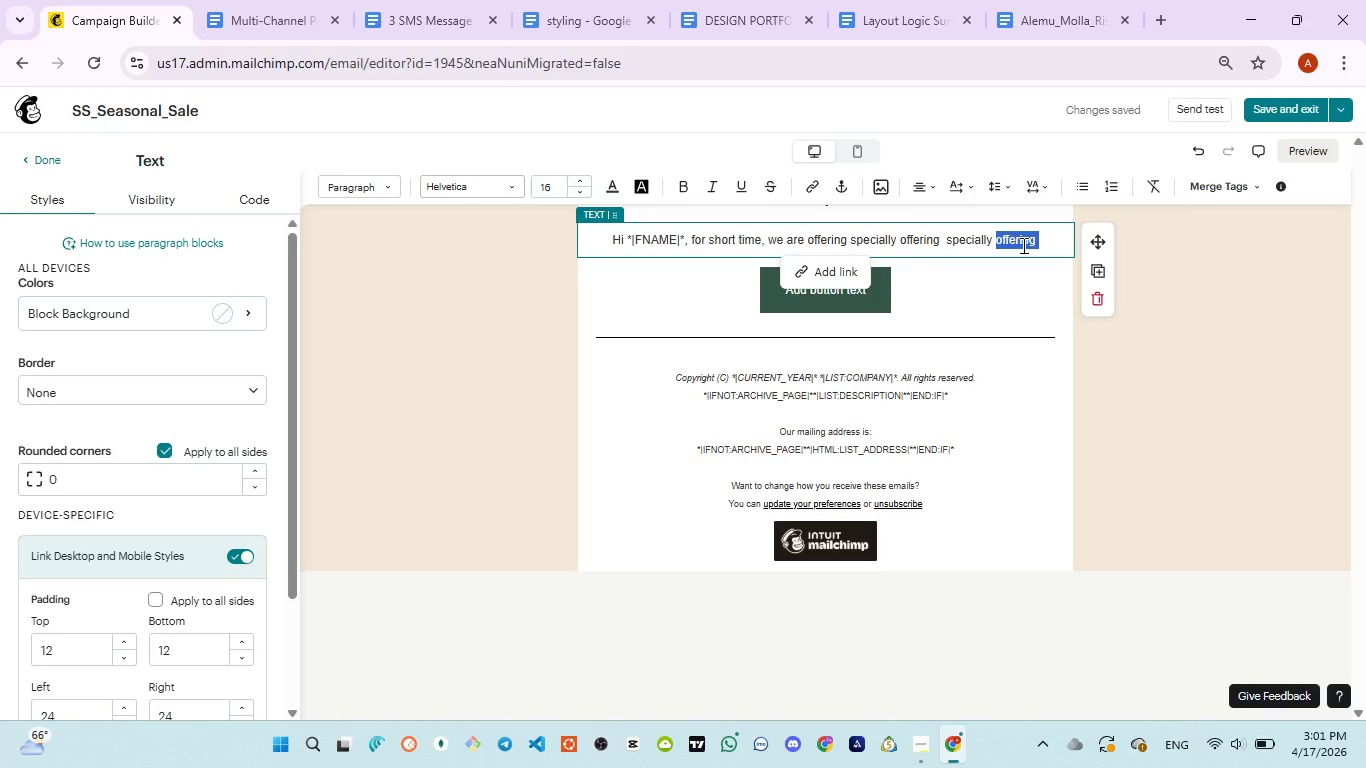 
type(pro)
key(Backspace)
type(iv)
key(Backspace)
type(cing on selection )
 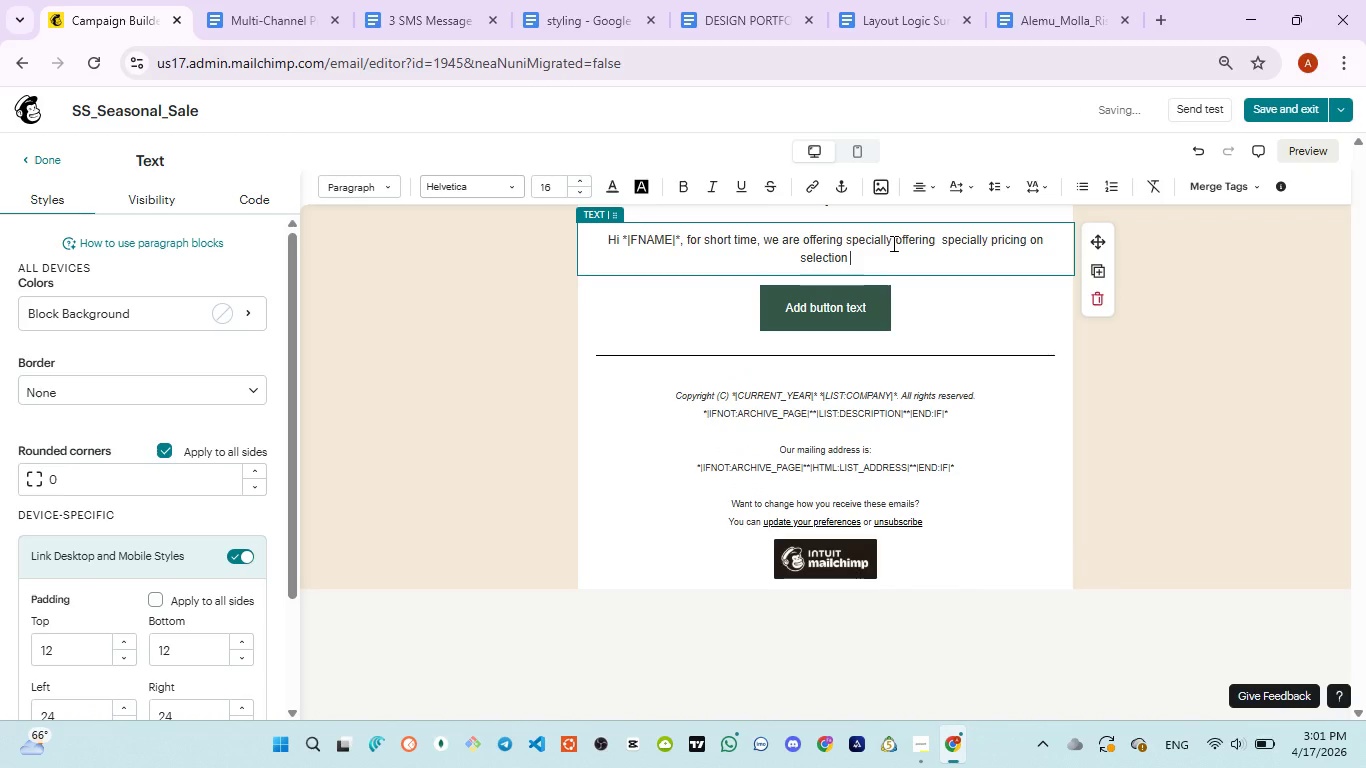 
type(pieces )
 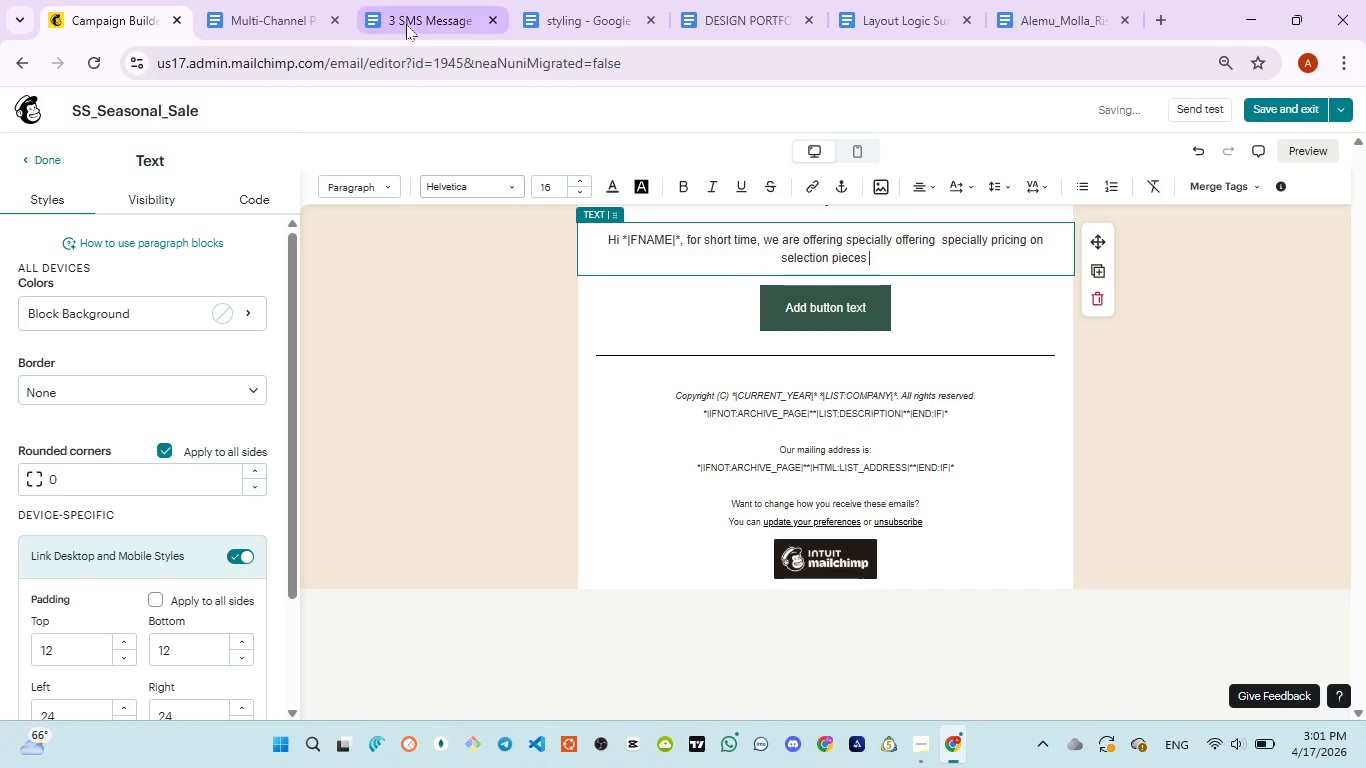 
left_click([406, 24])
 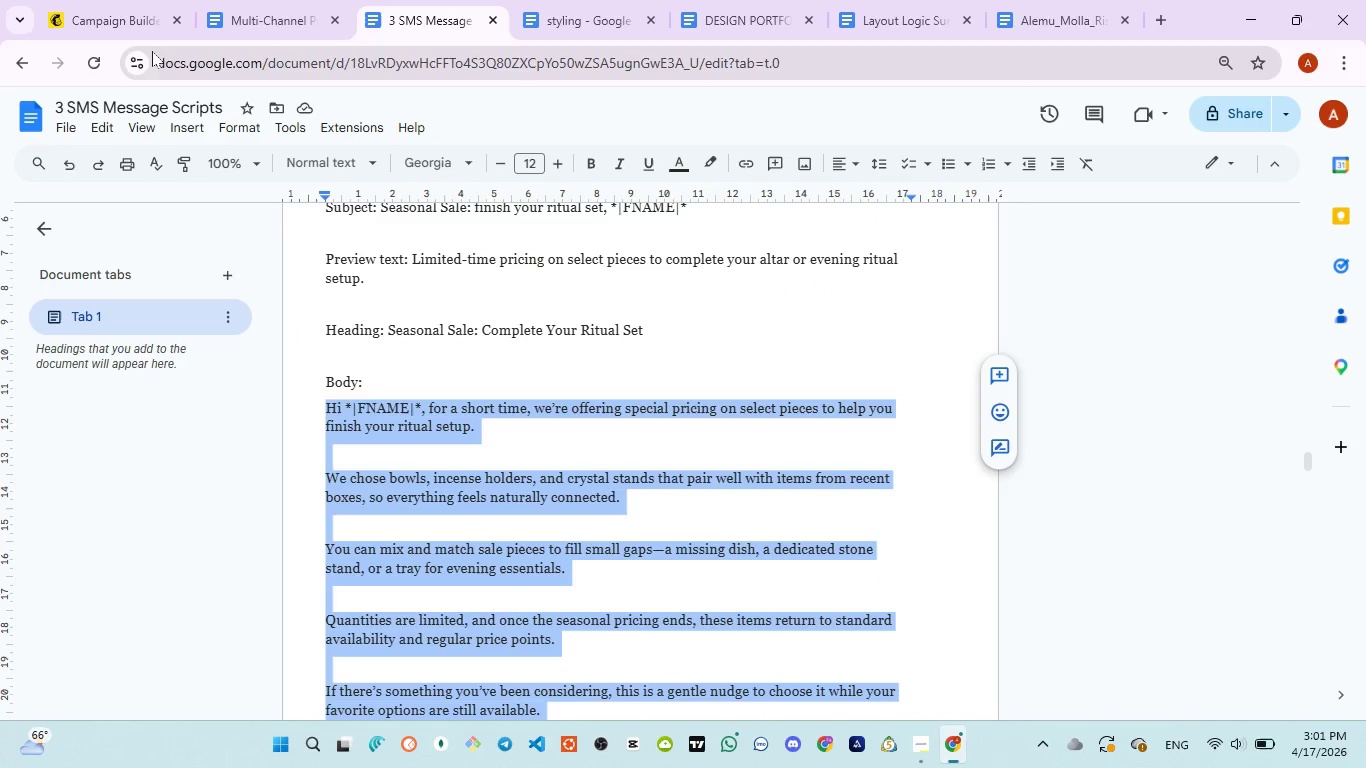 
left_click([111, 13])
 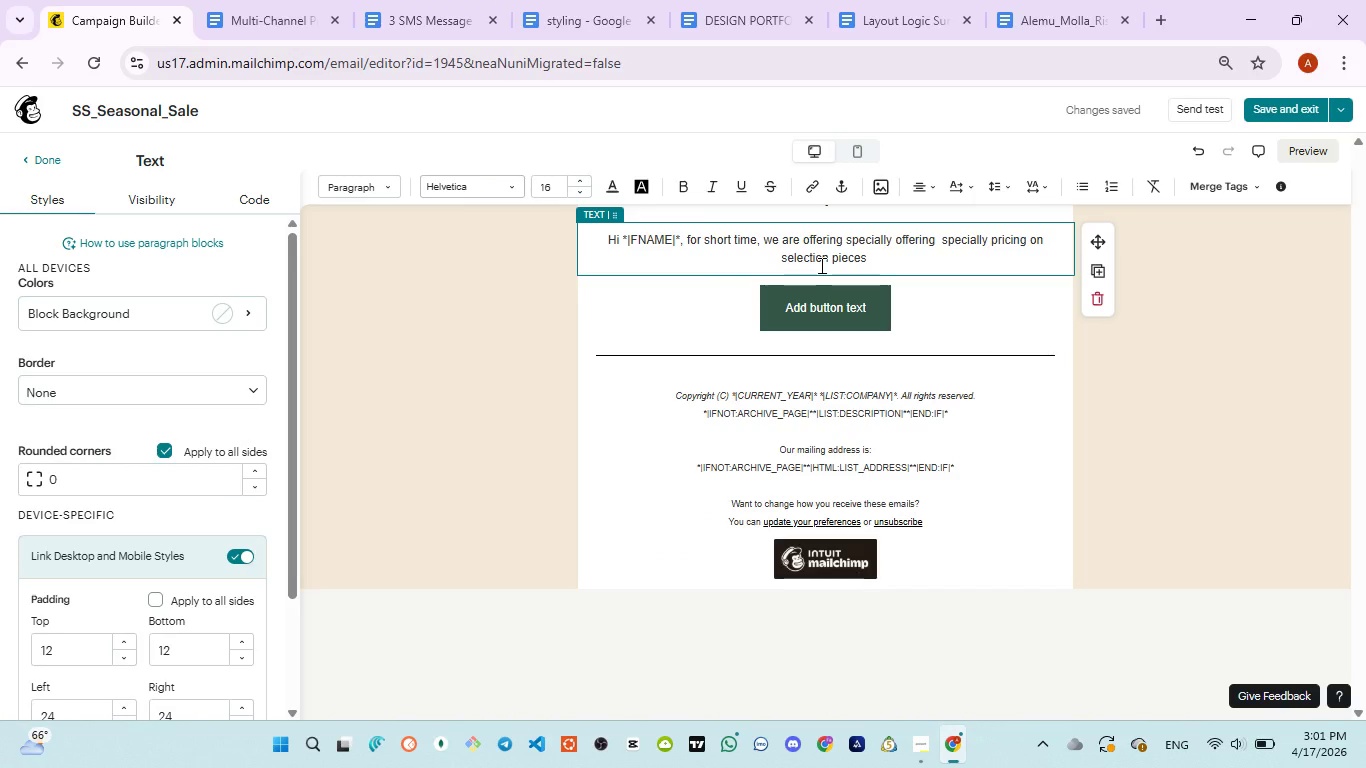 
type(to hel you finish t)
key(Backspace)
type(your ritual)
 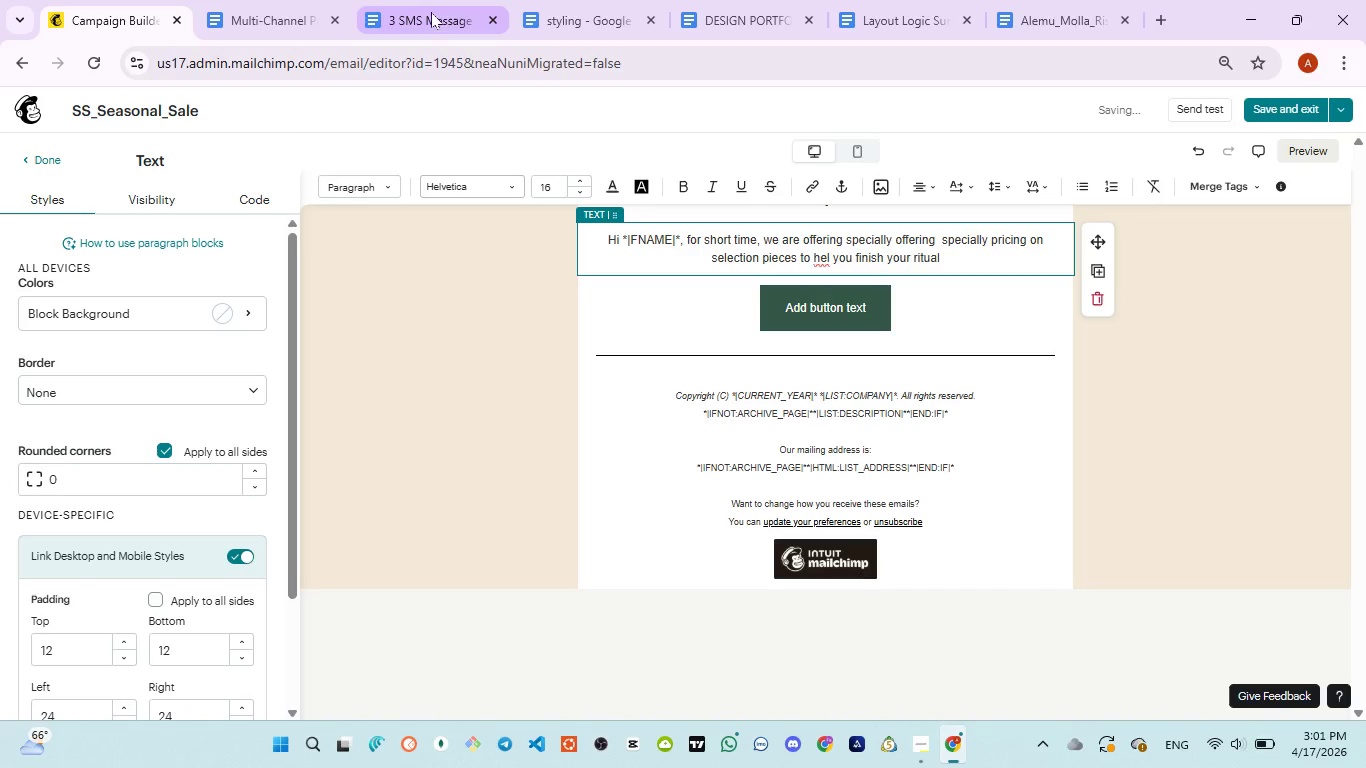 
left_click([430, 11])
 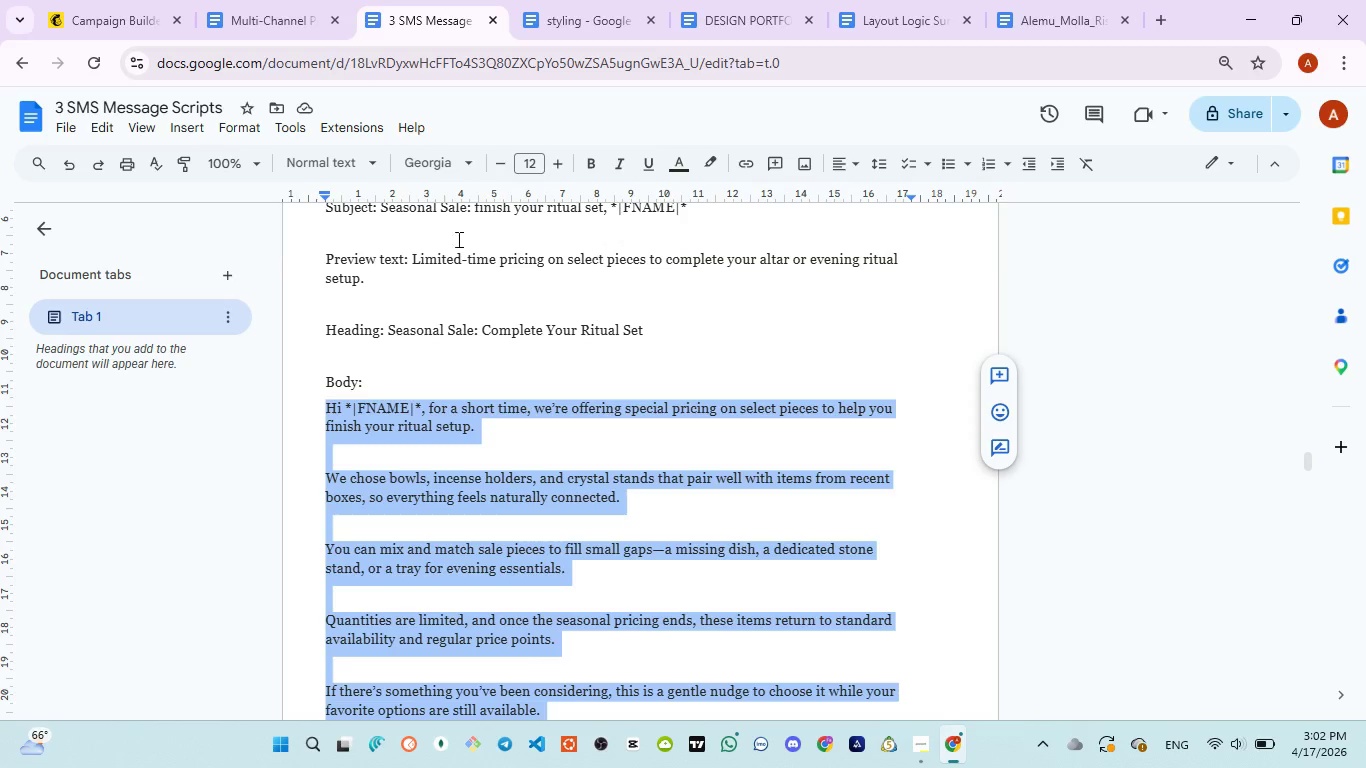 
left_click([91, 21])
 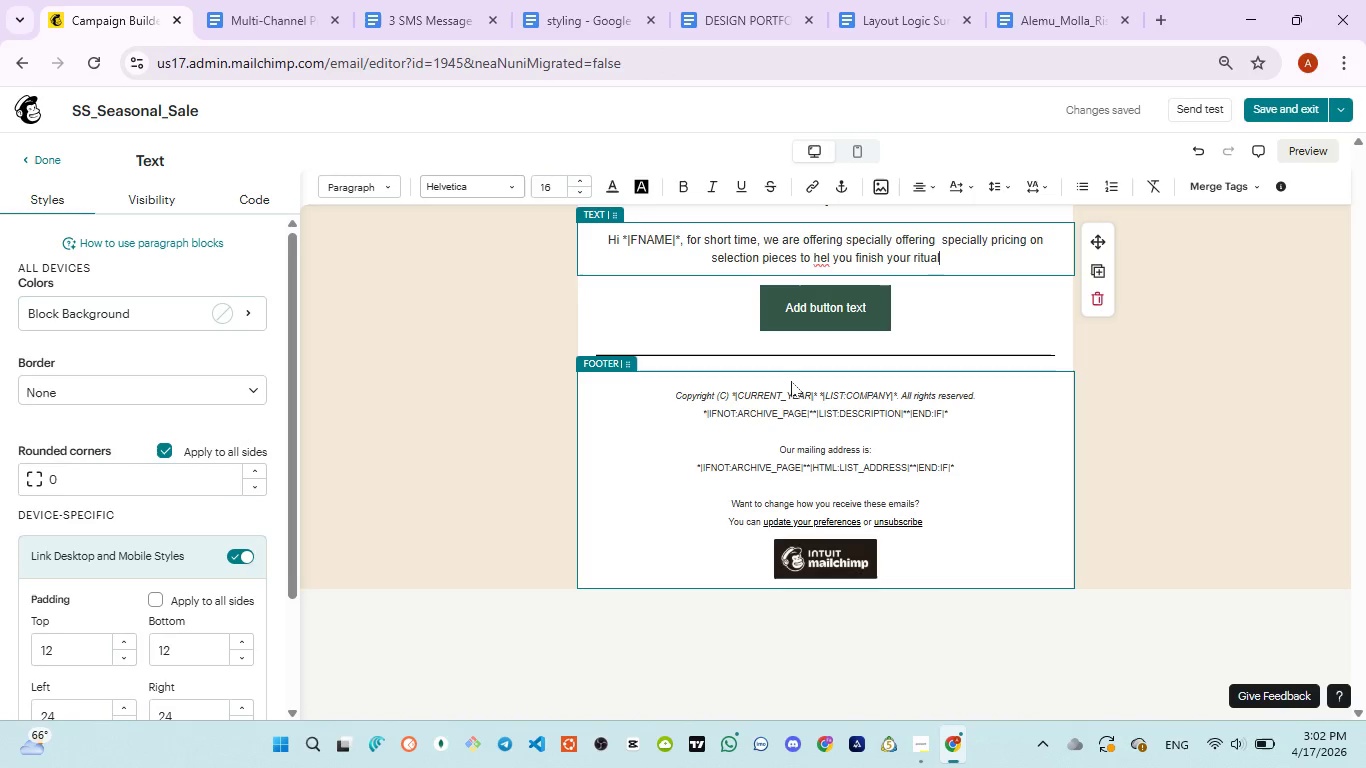 
type(setup.)
 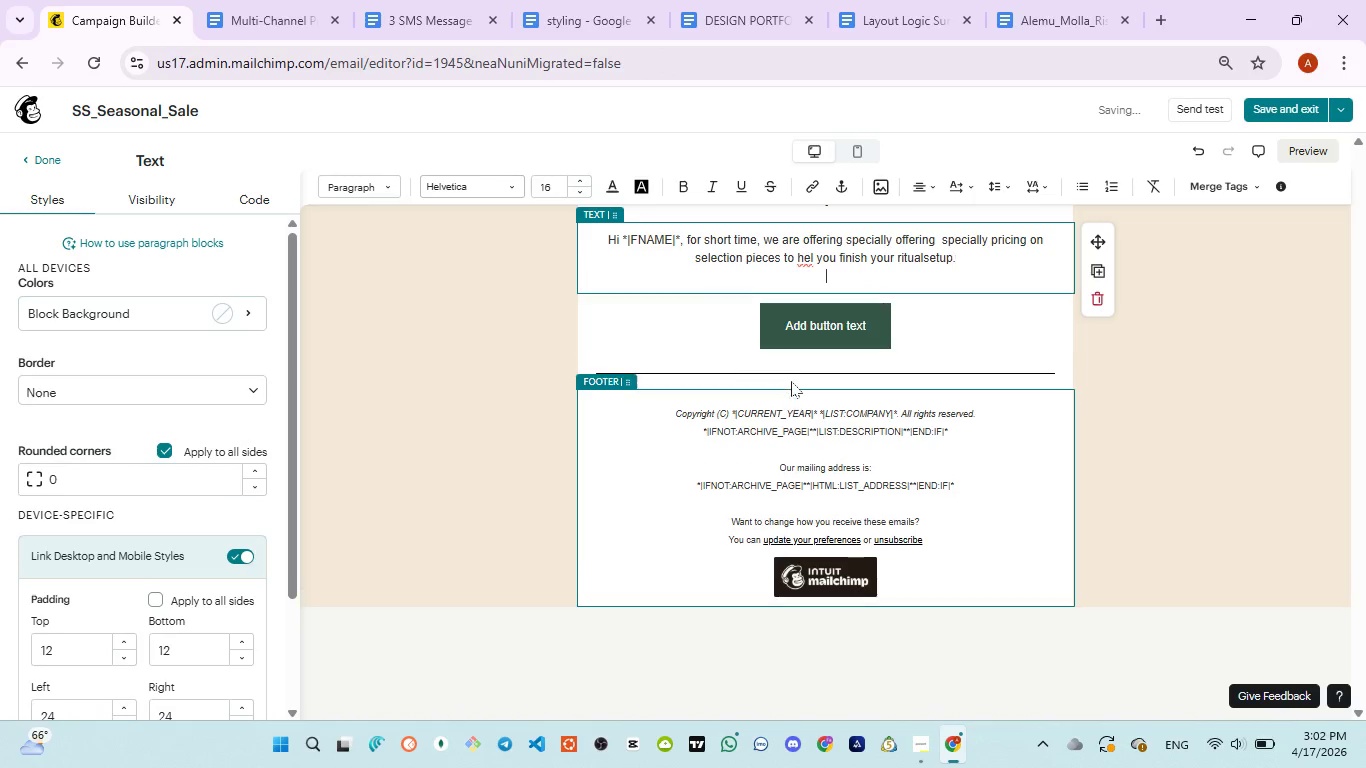 
key(Enter)
 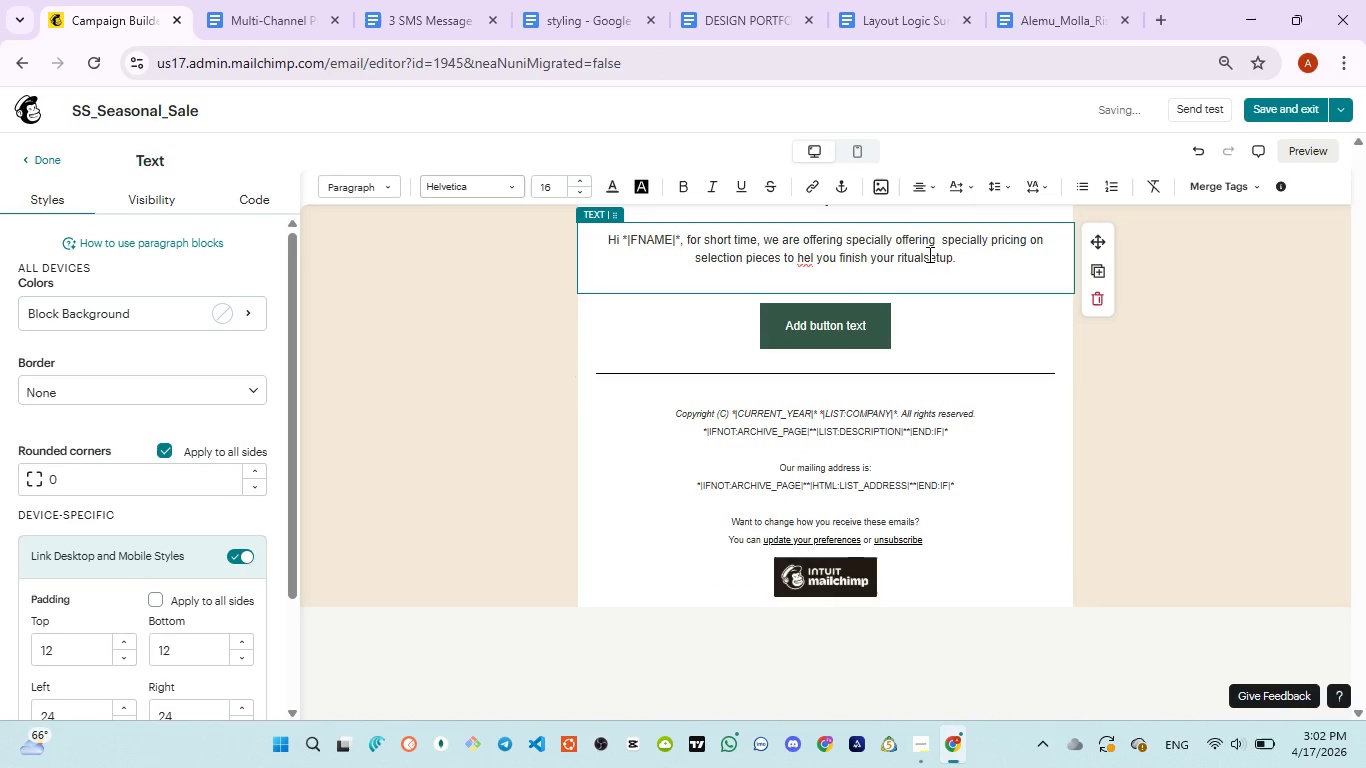 
left_click([926, 254])
 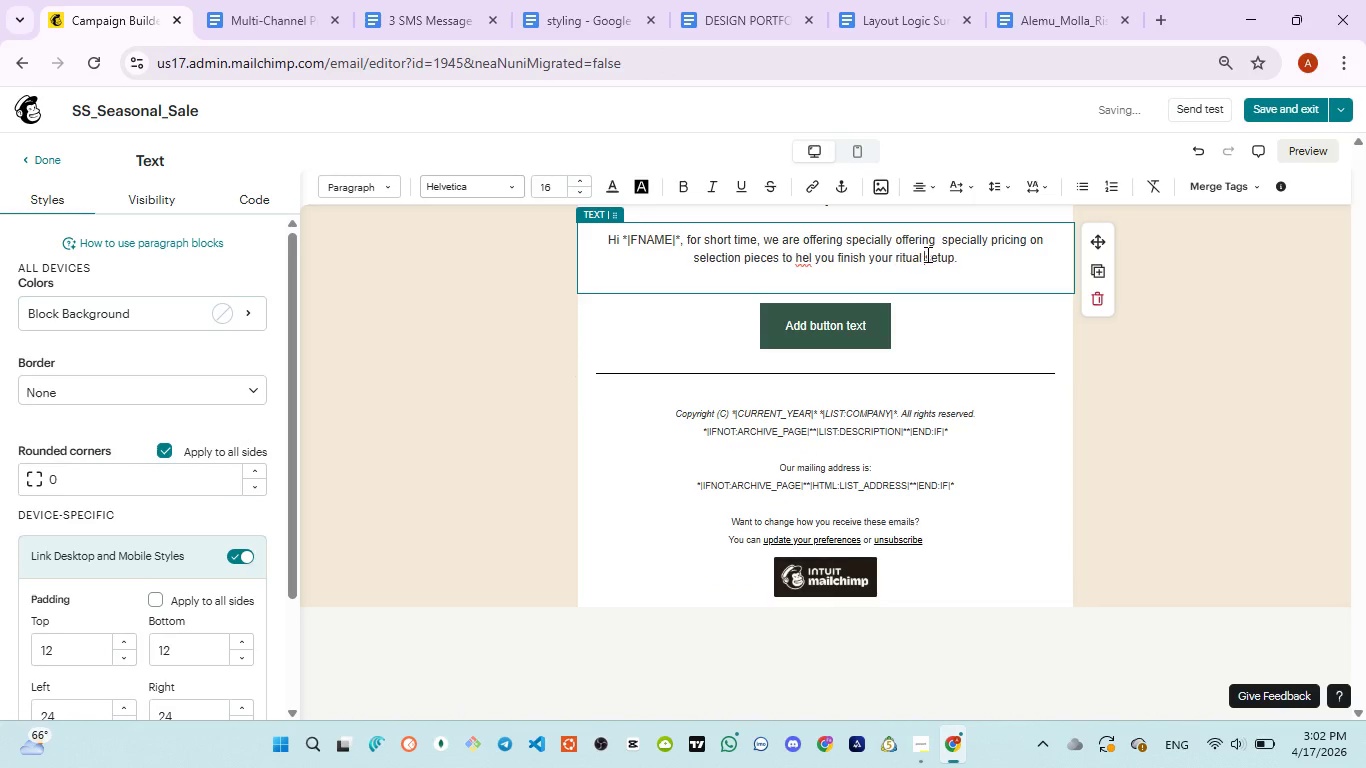 
key(Space)
 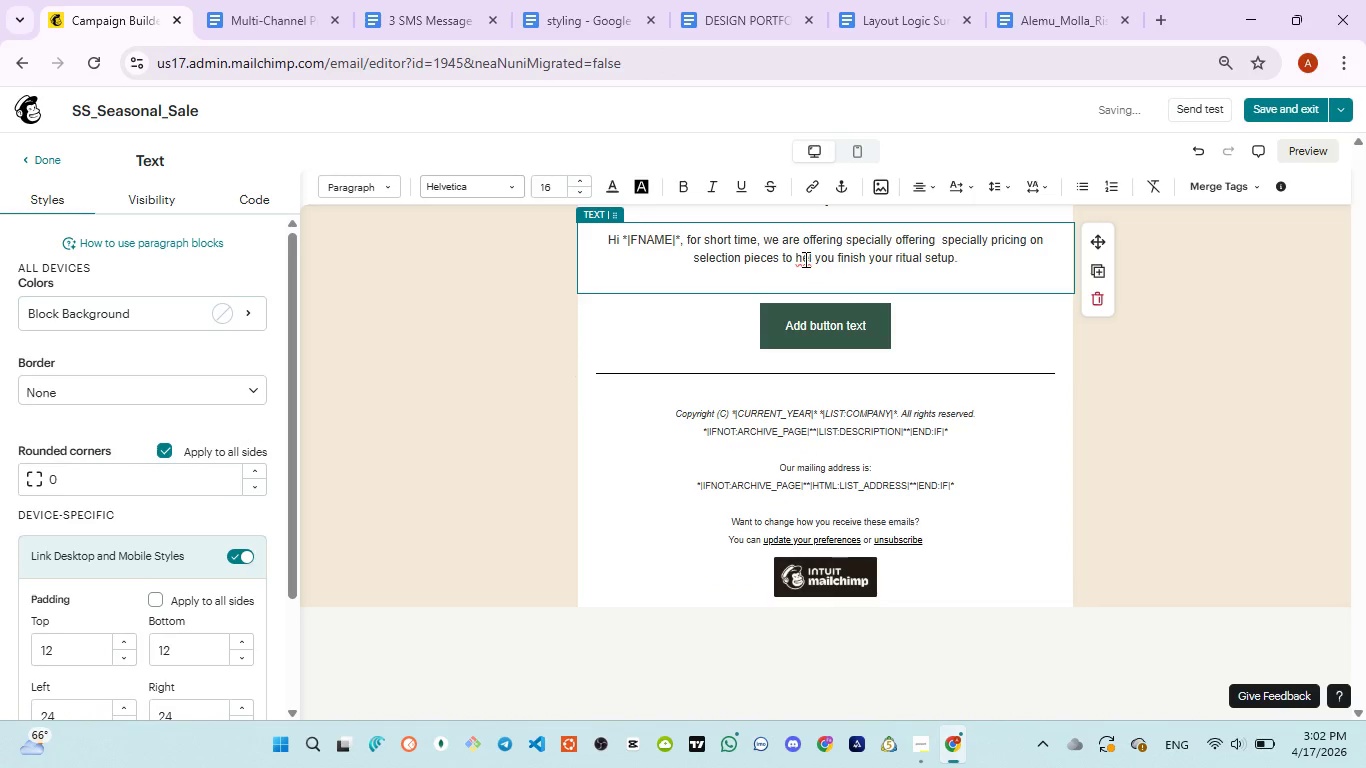 
double_click([804, 259])
 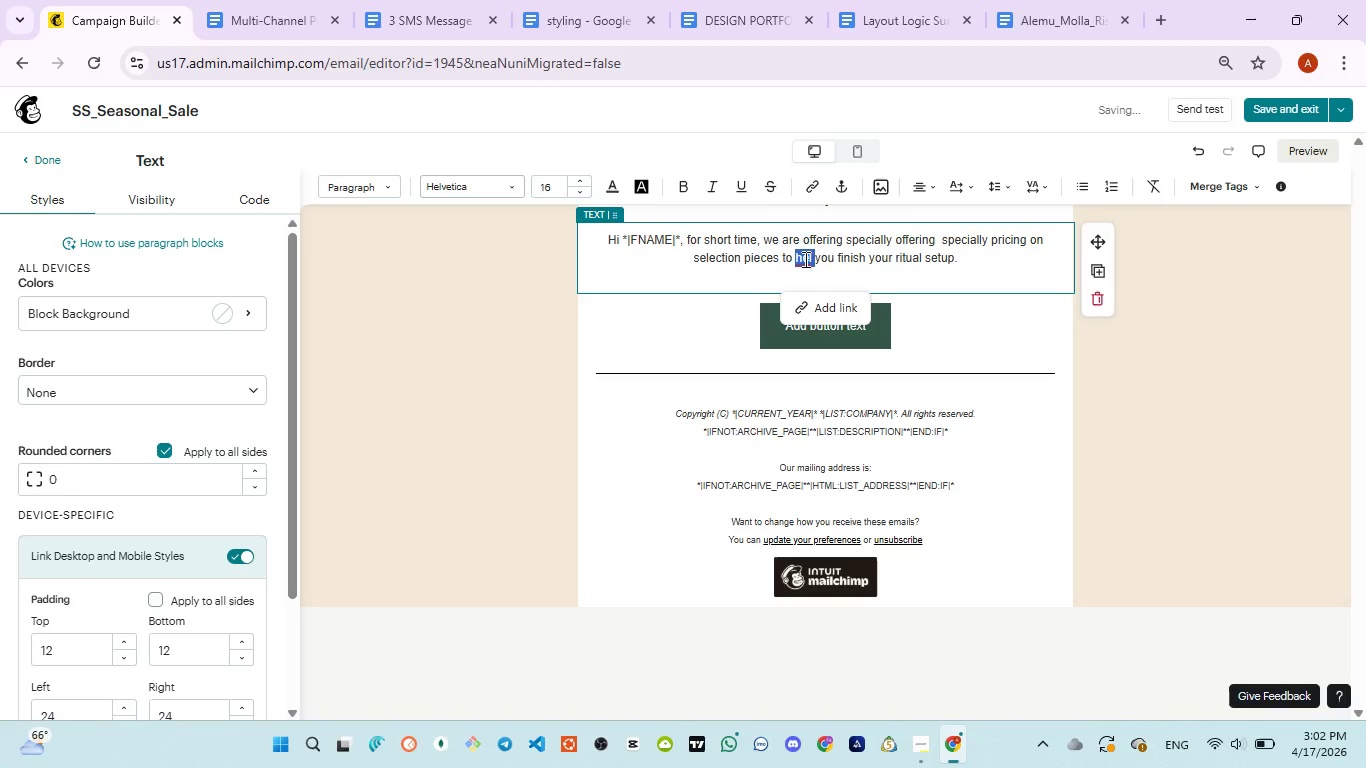 
type(help )
 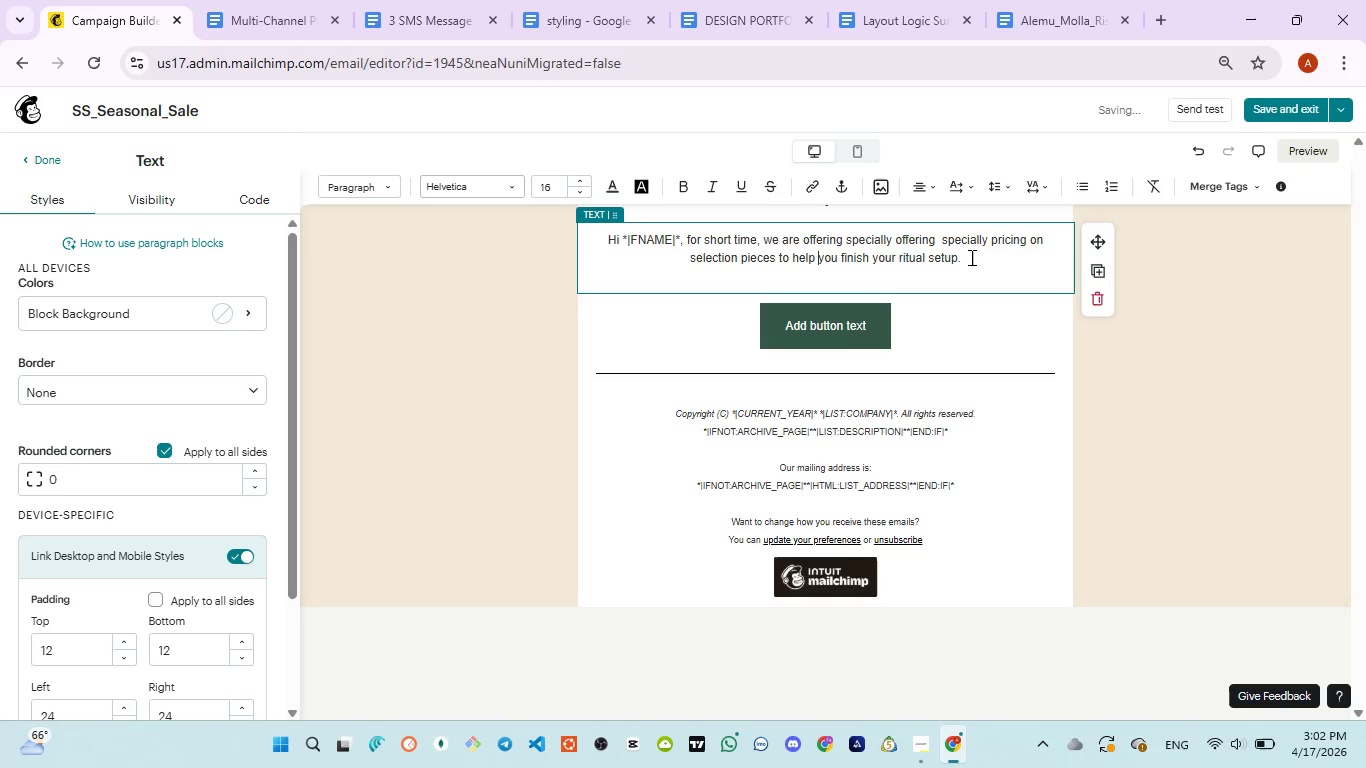 
left_click([970, 257])
 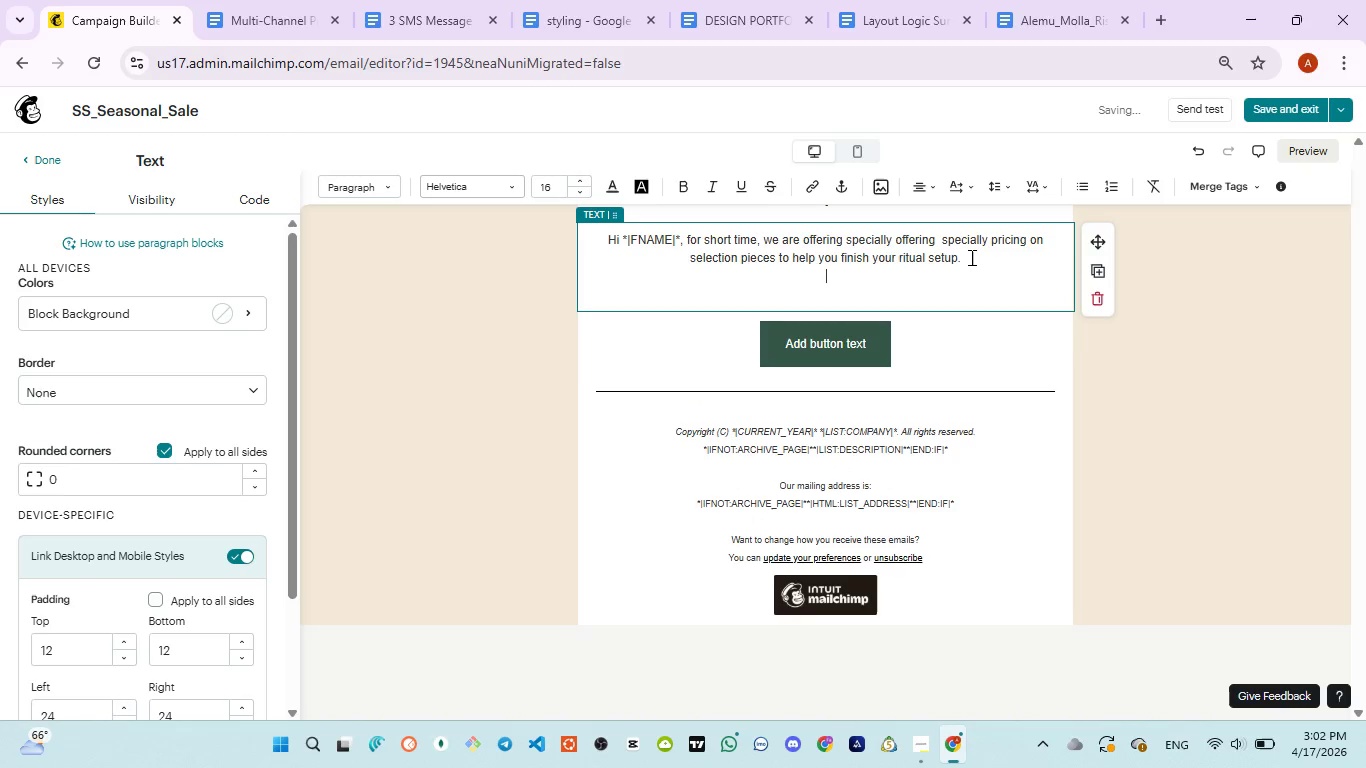 
key(Enter)
 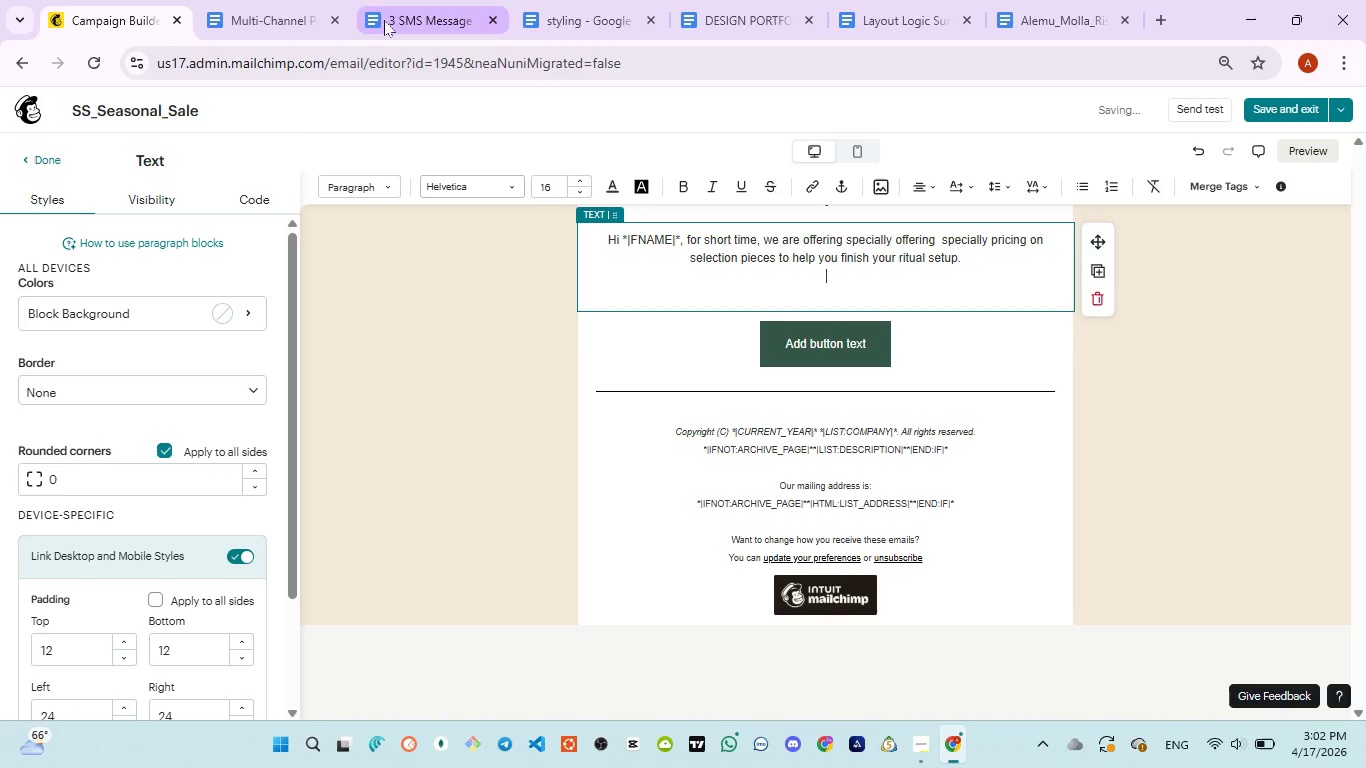 
left_click([384, 20])
 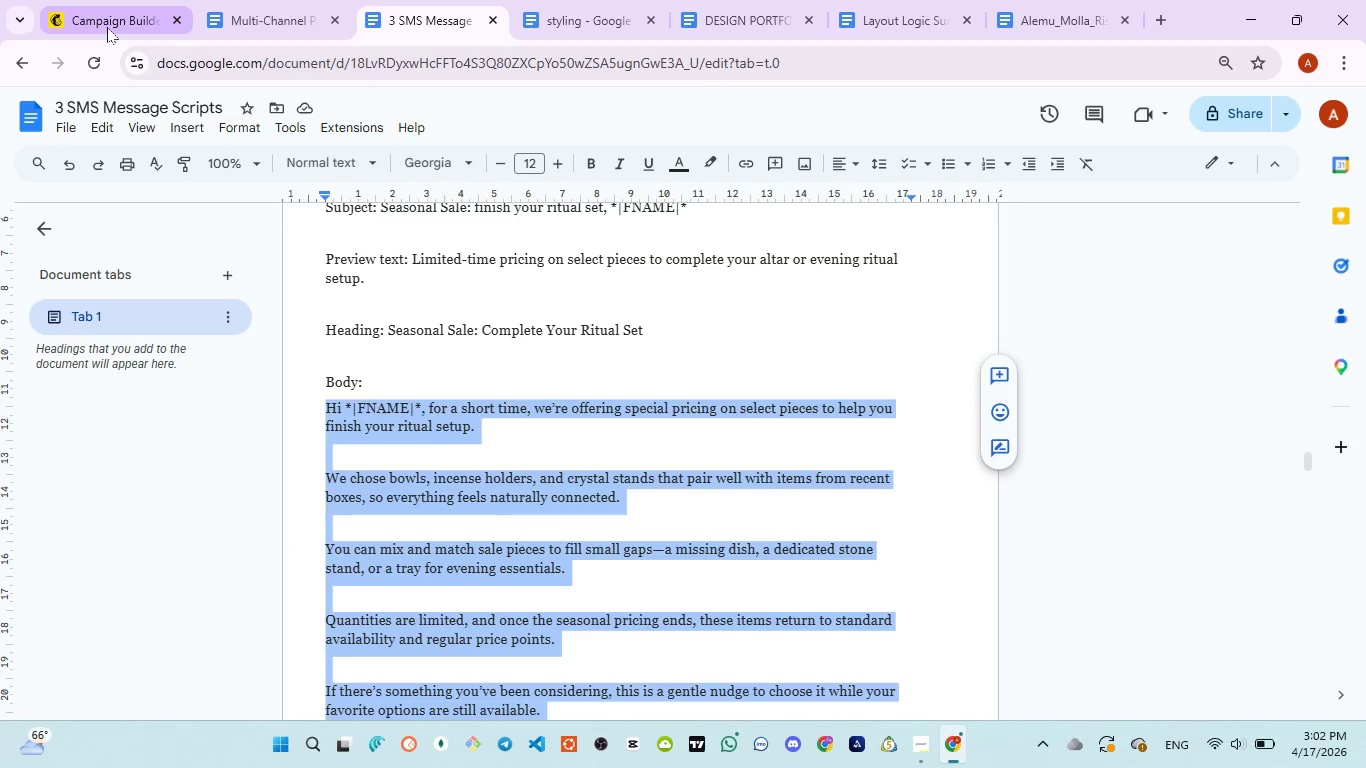 
left_click([107, 27])
 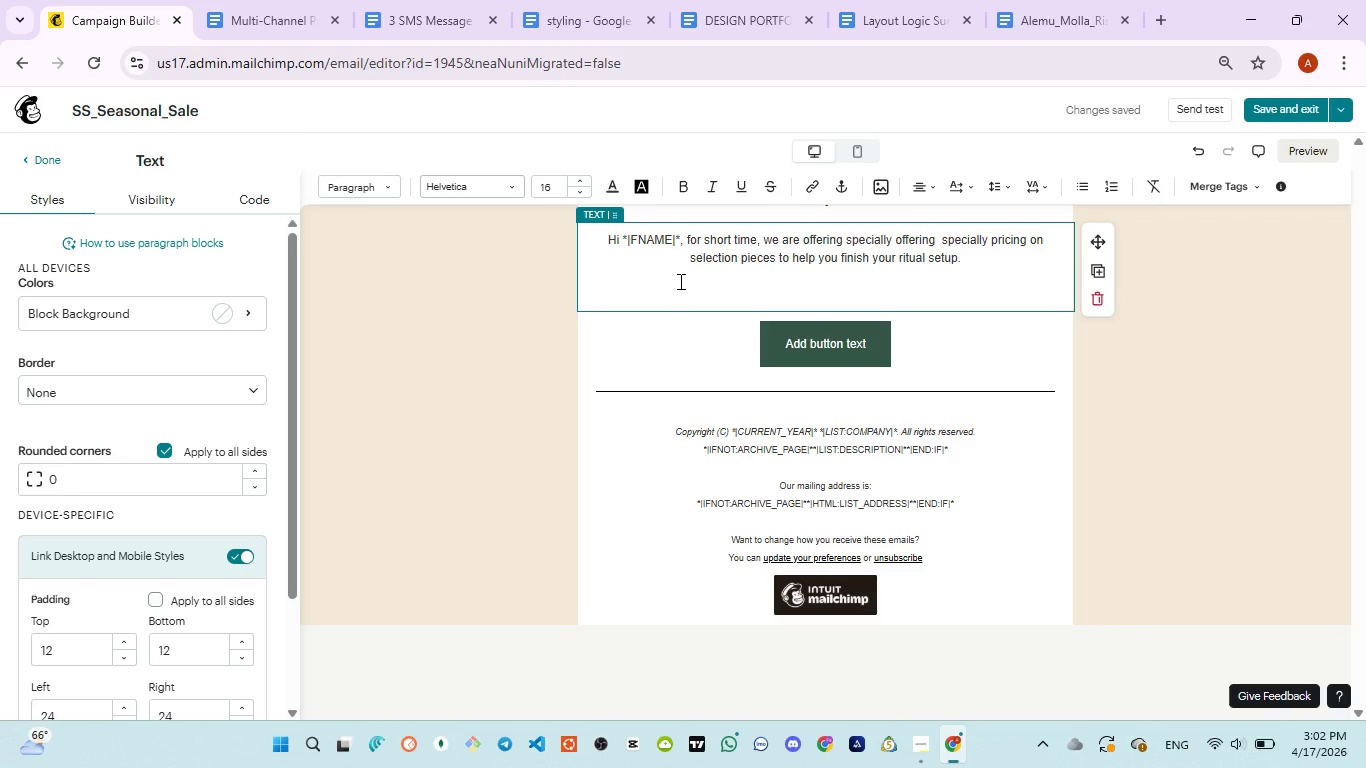 
type(We chsoe bowl incese )
 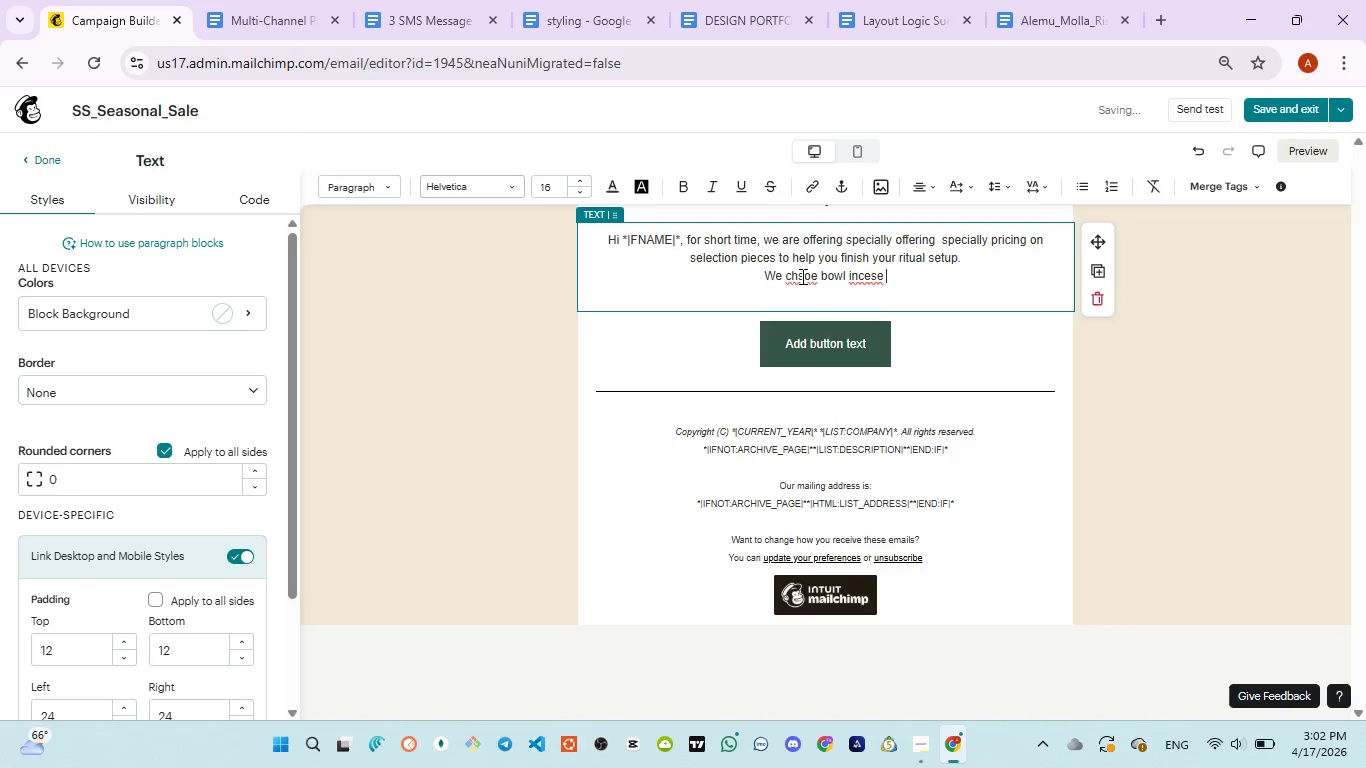 
double_click([801, 276])
 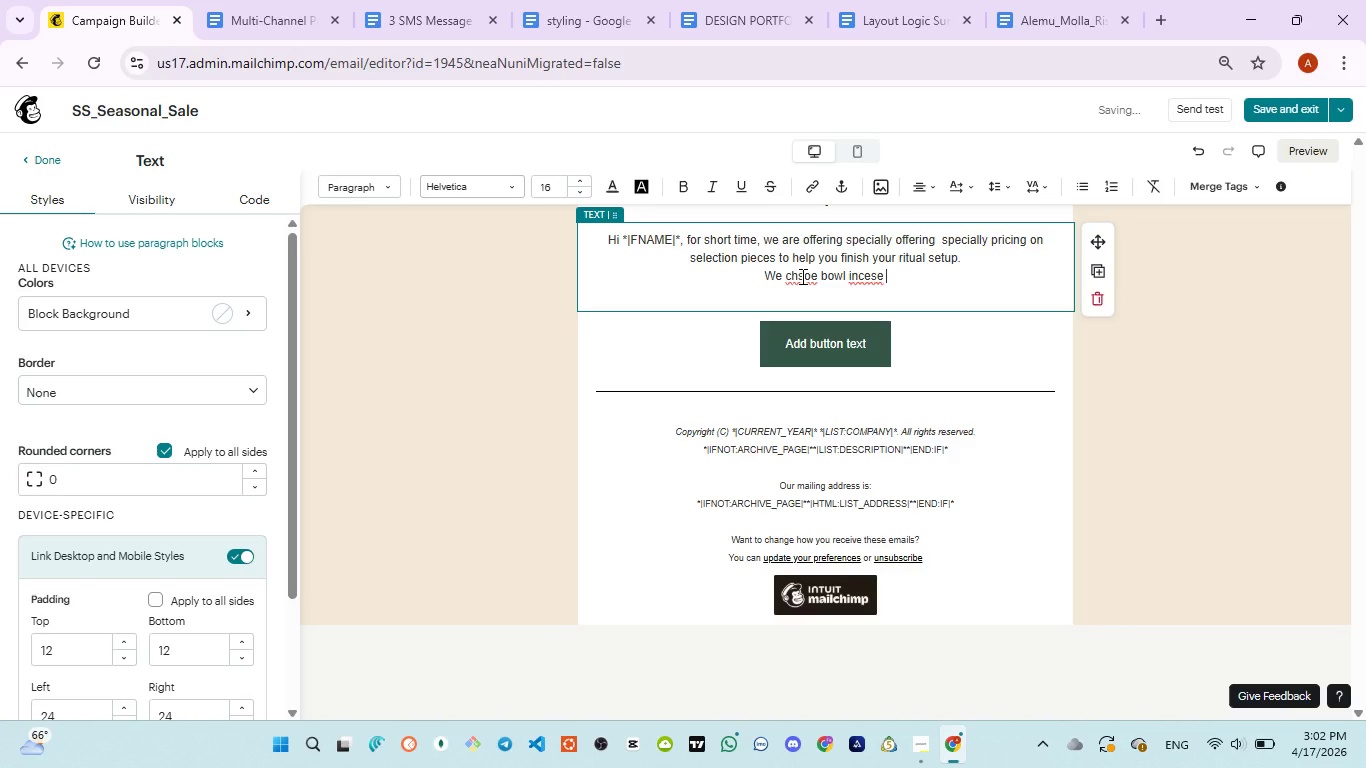 
type(choose )
 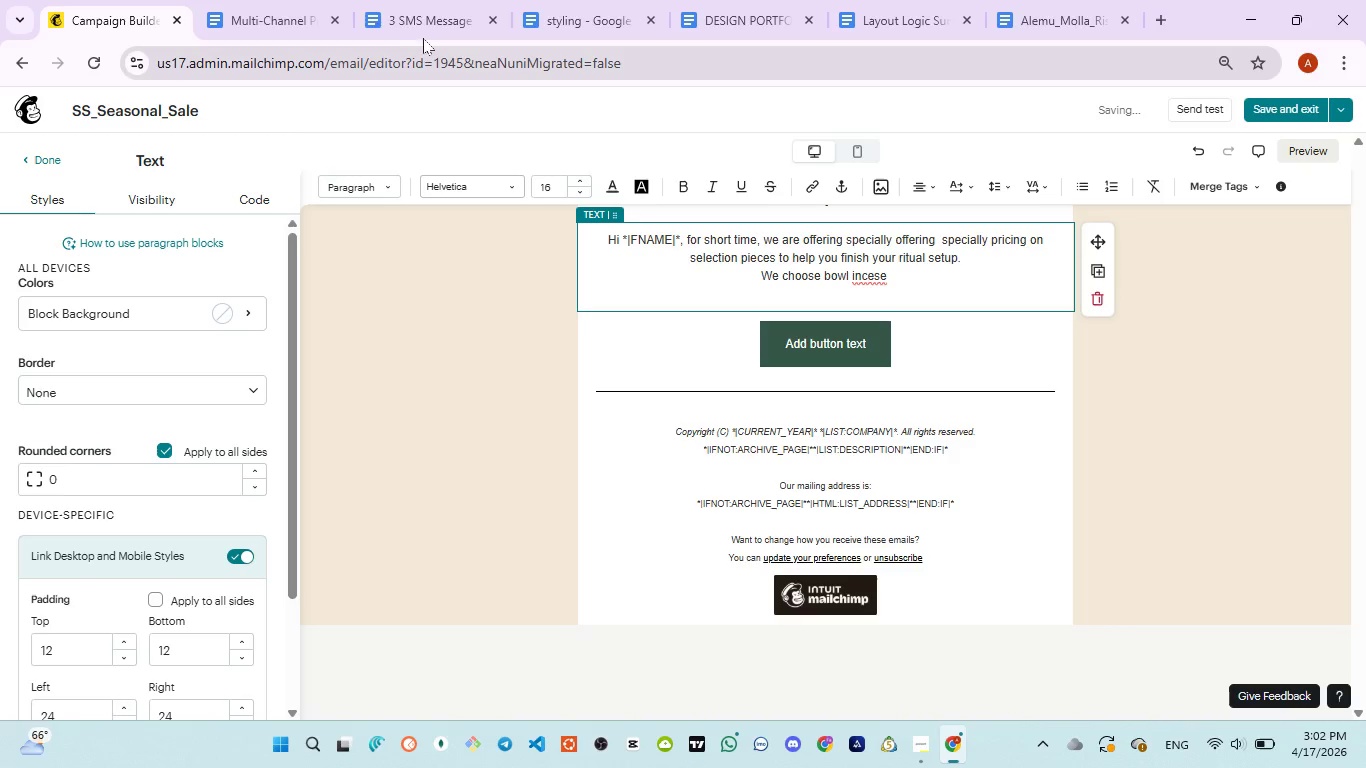 
left_click([401, 7])
 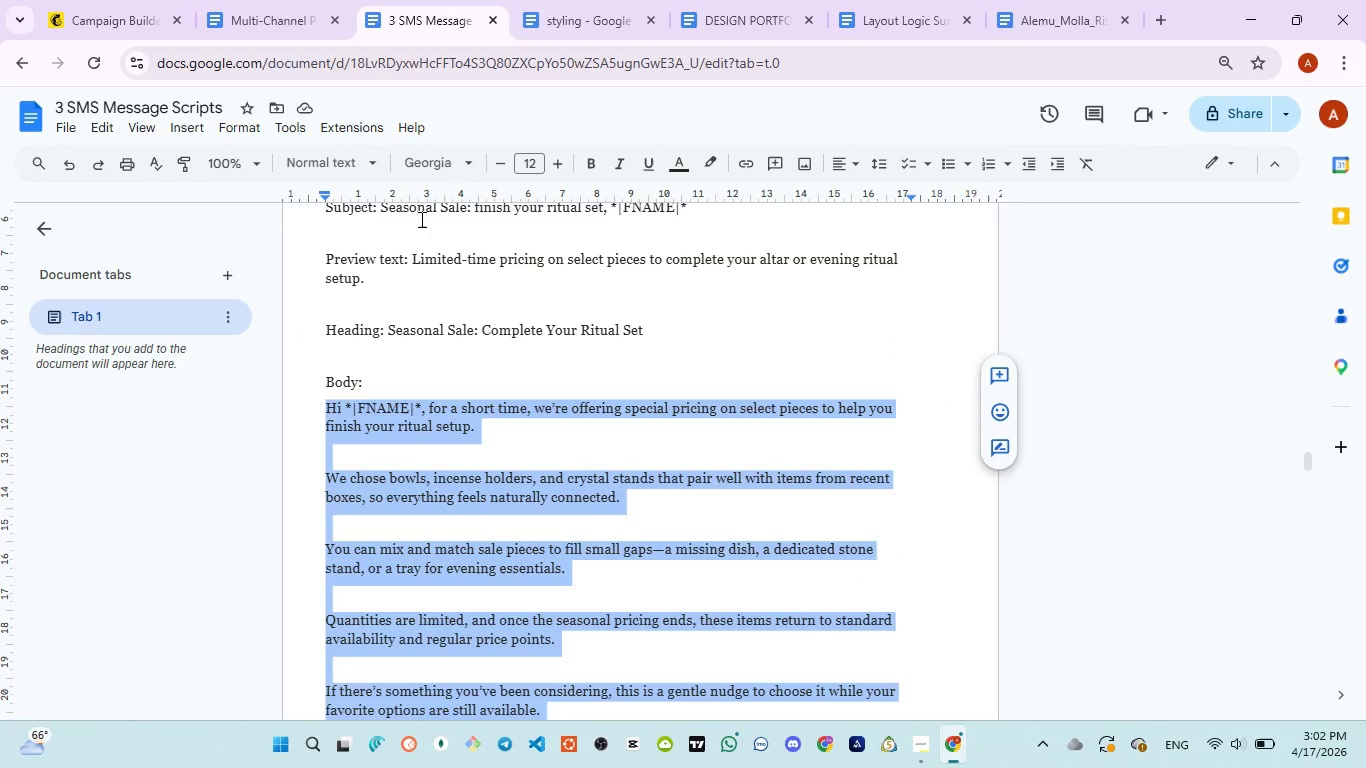 
left_click([95, 36])
 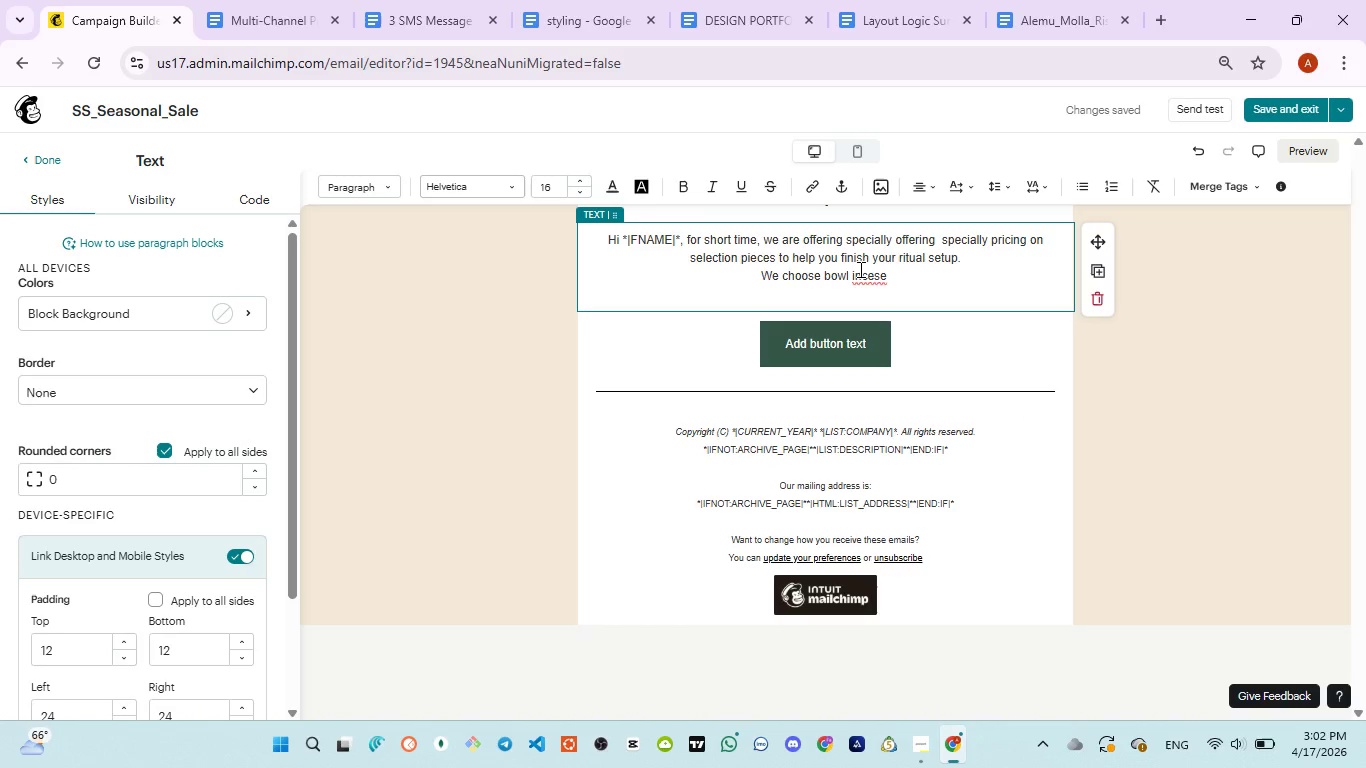 
double_click([862, 269])
 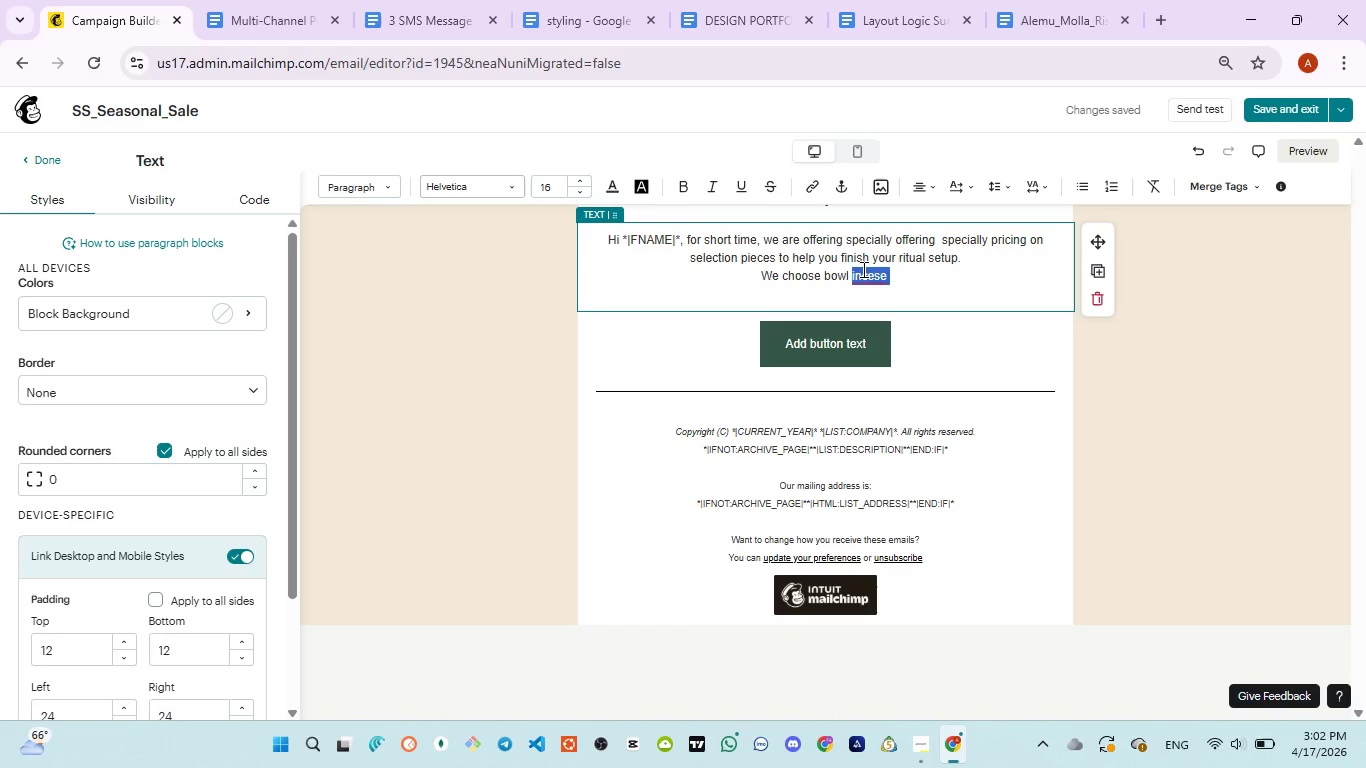 
key(Backspace)
key(Backspace)
key(Backspace)
type(s, incense holders, )
 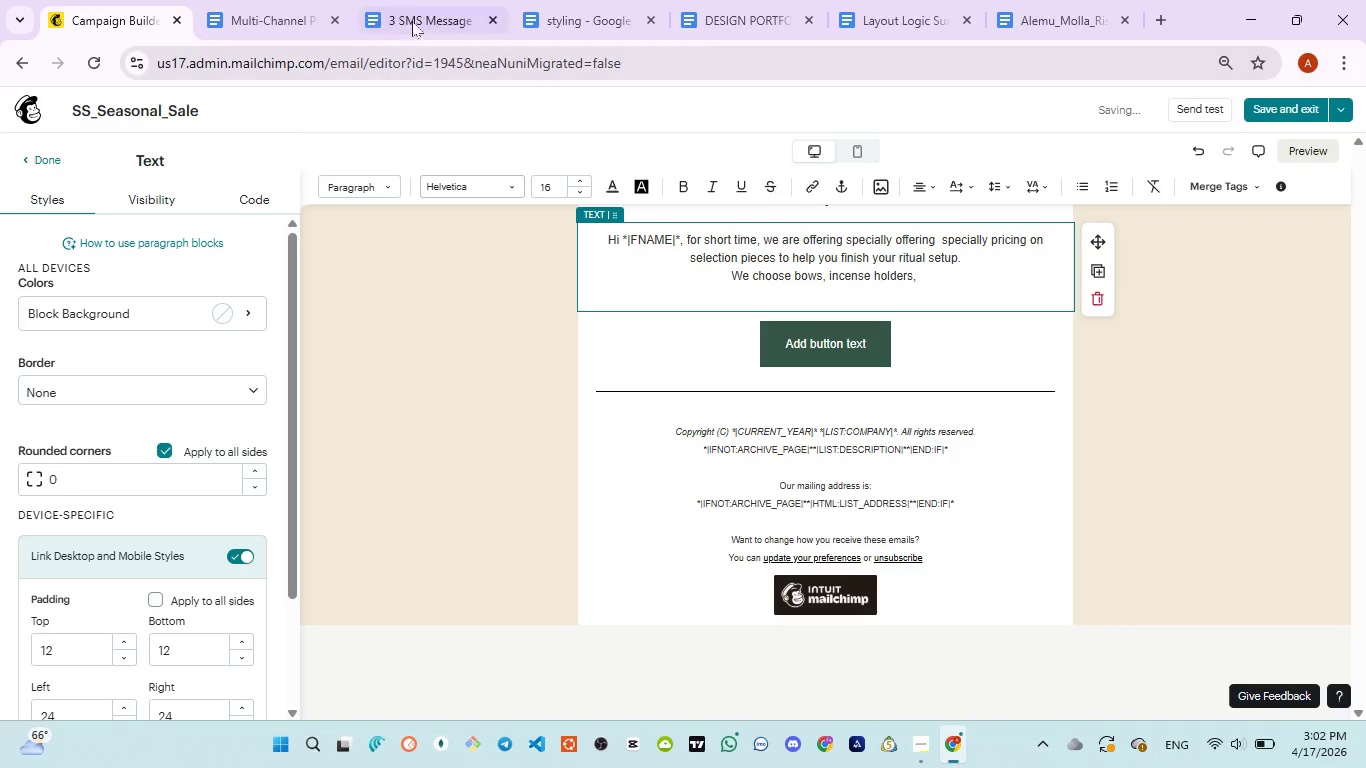 
left_click([412, 9])
 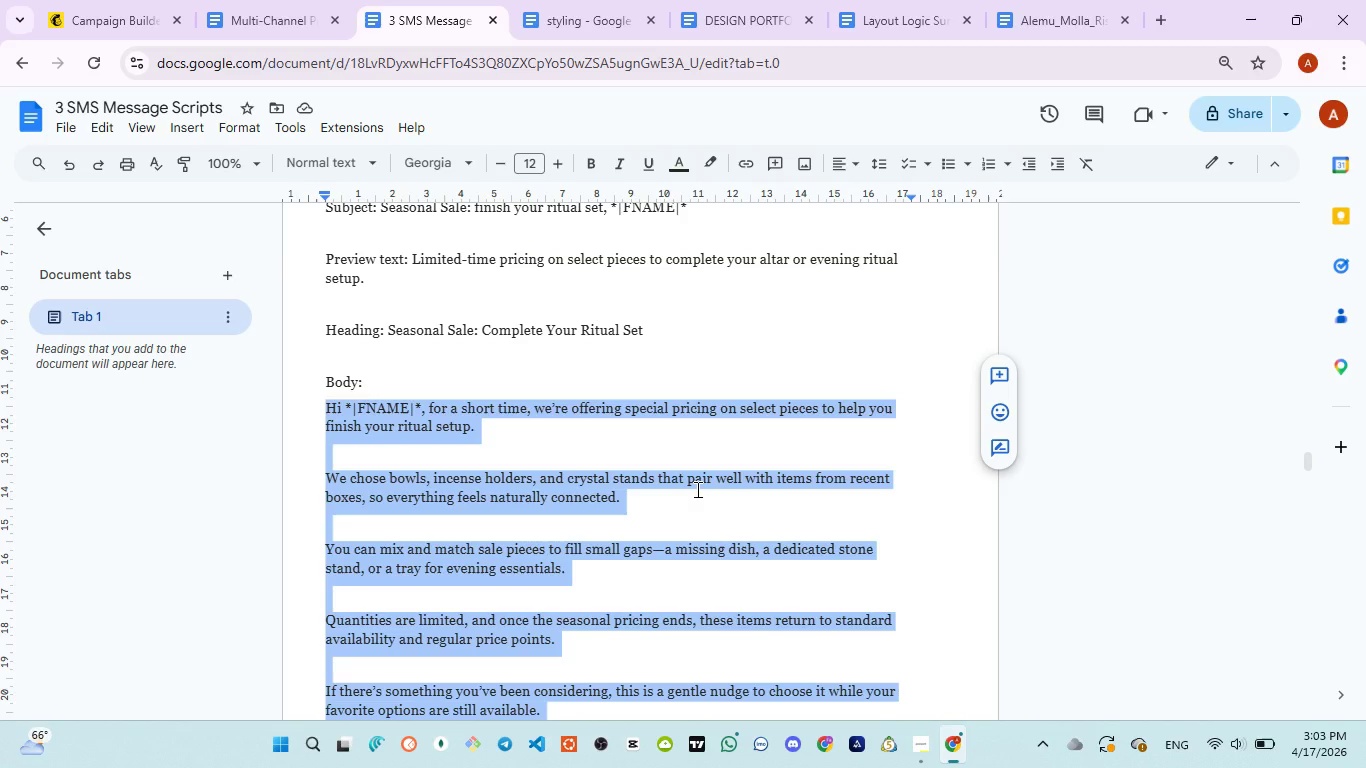 
wait(52.83)
 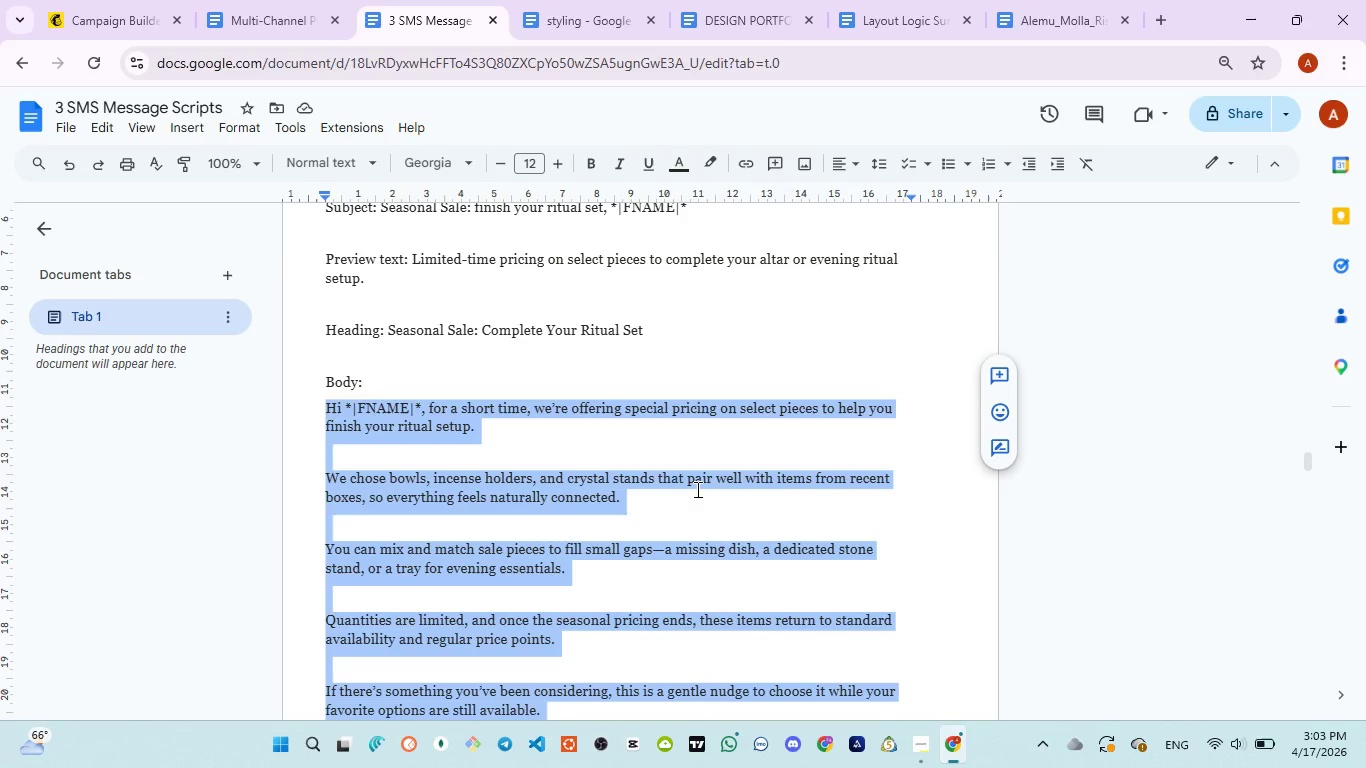 
type(and crystal stands, a)
key(Backspace)
 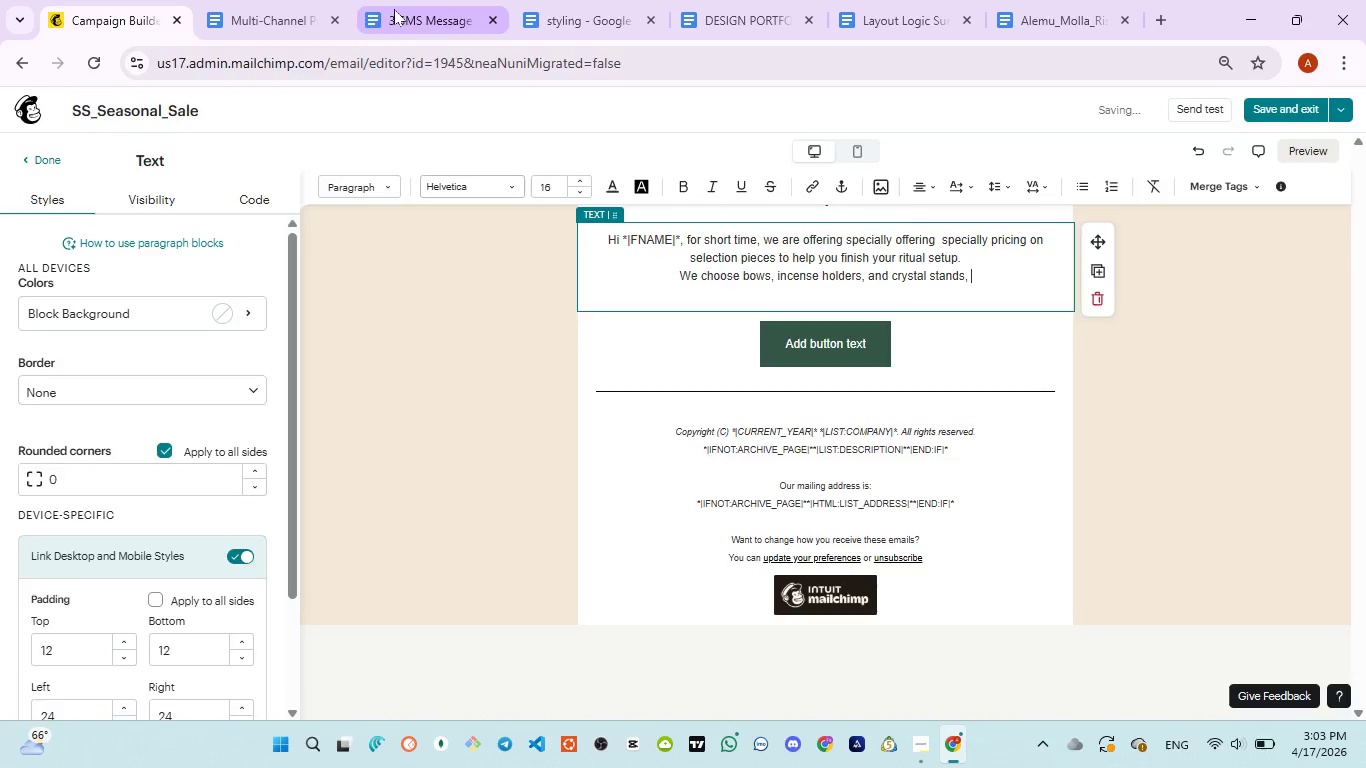 
left_click([394, 9])
 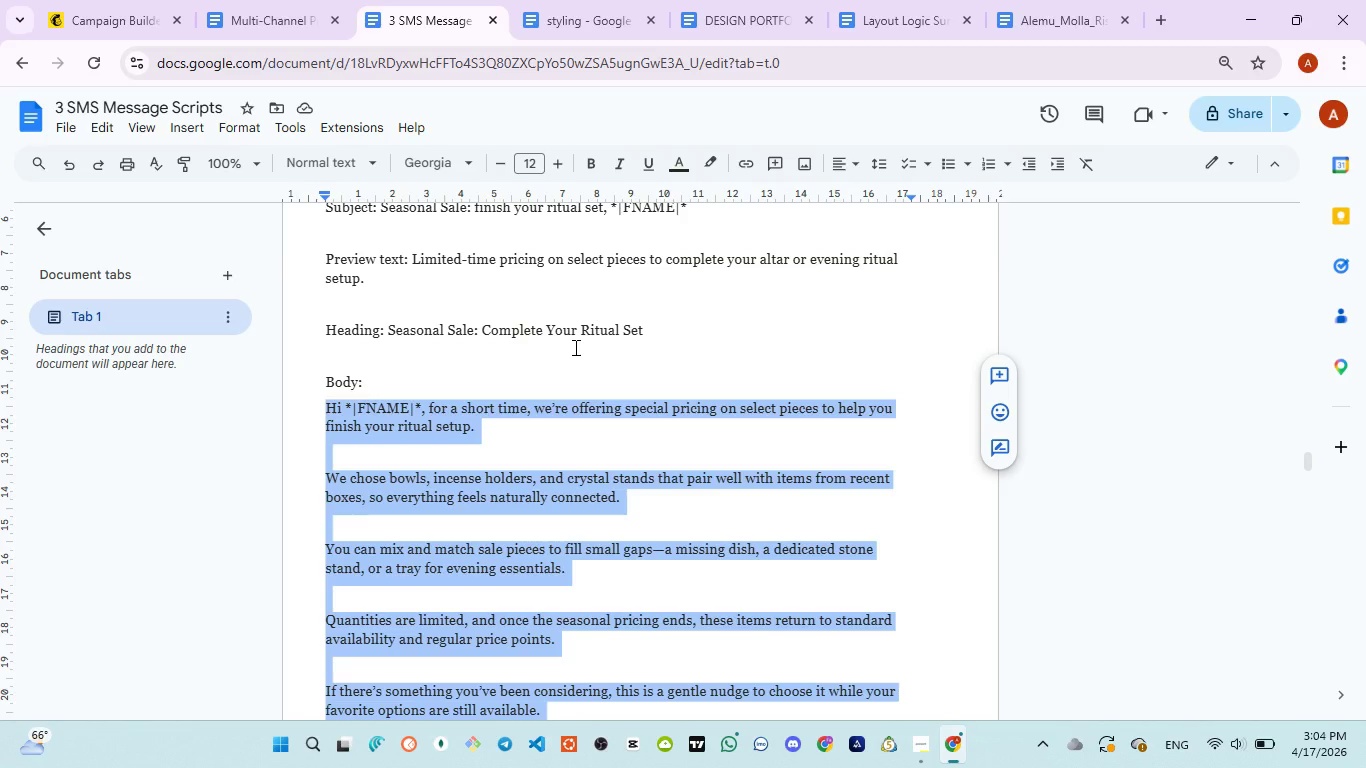 
wait(10.25)
 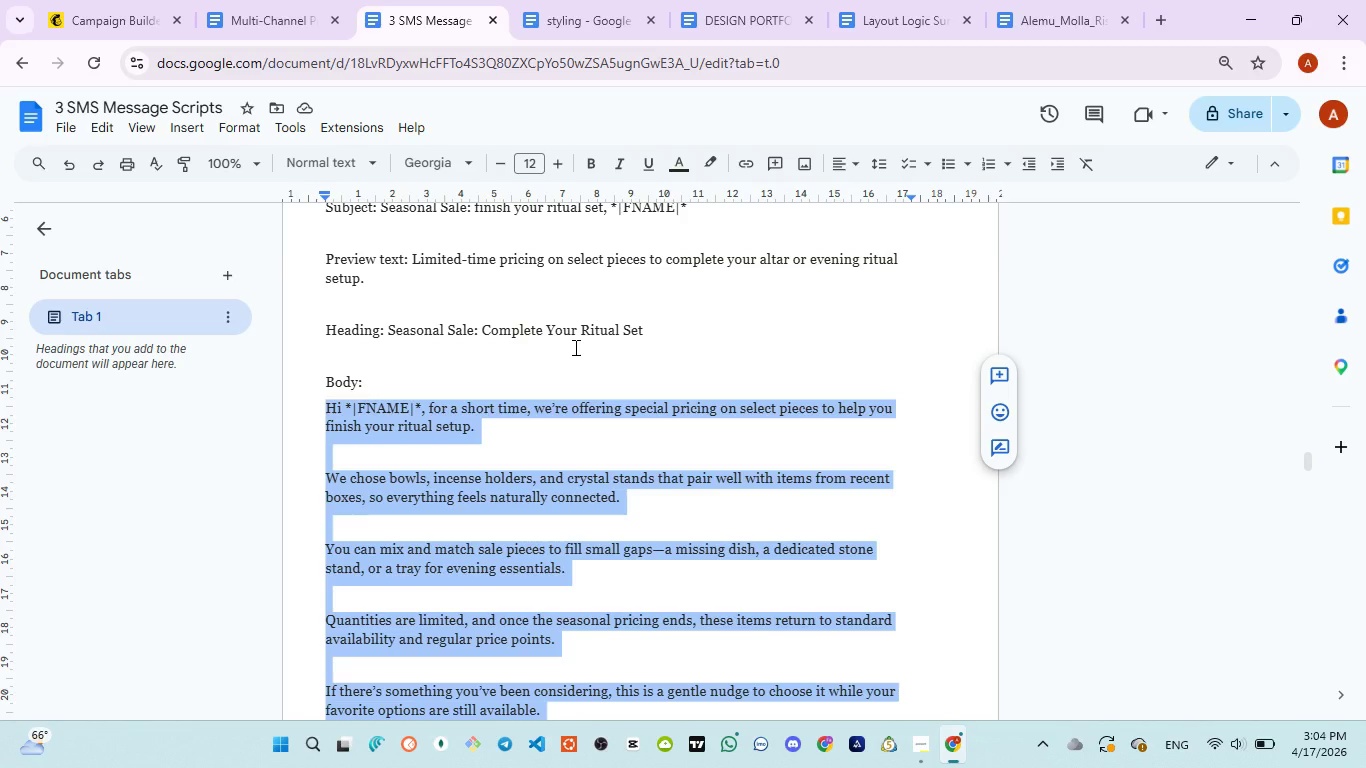 
left_click([113, 15])
 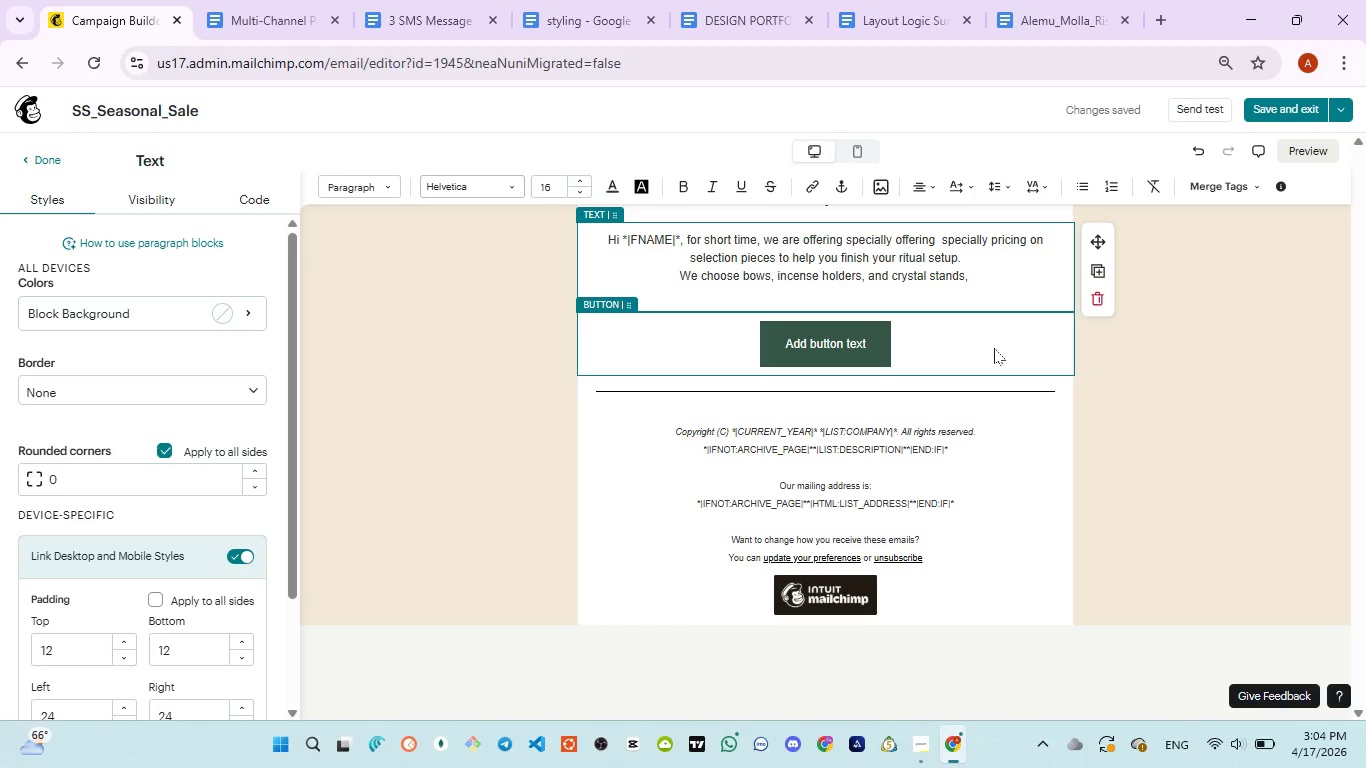 
type(that pares well  )
 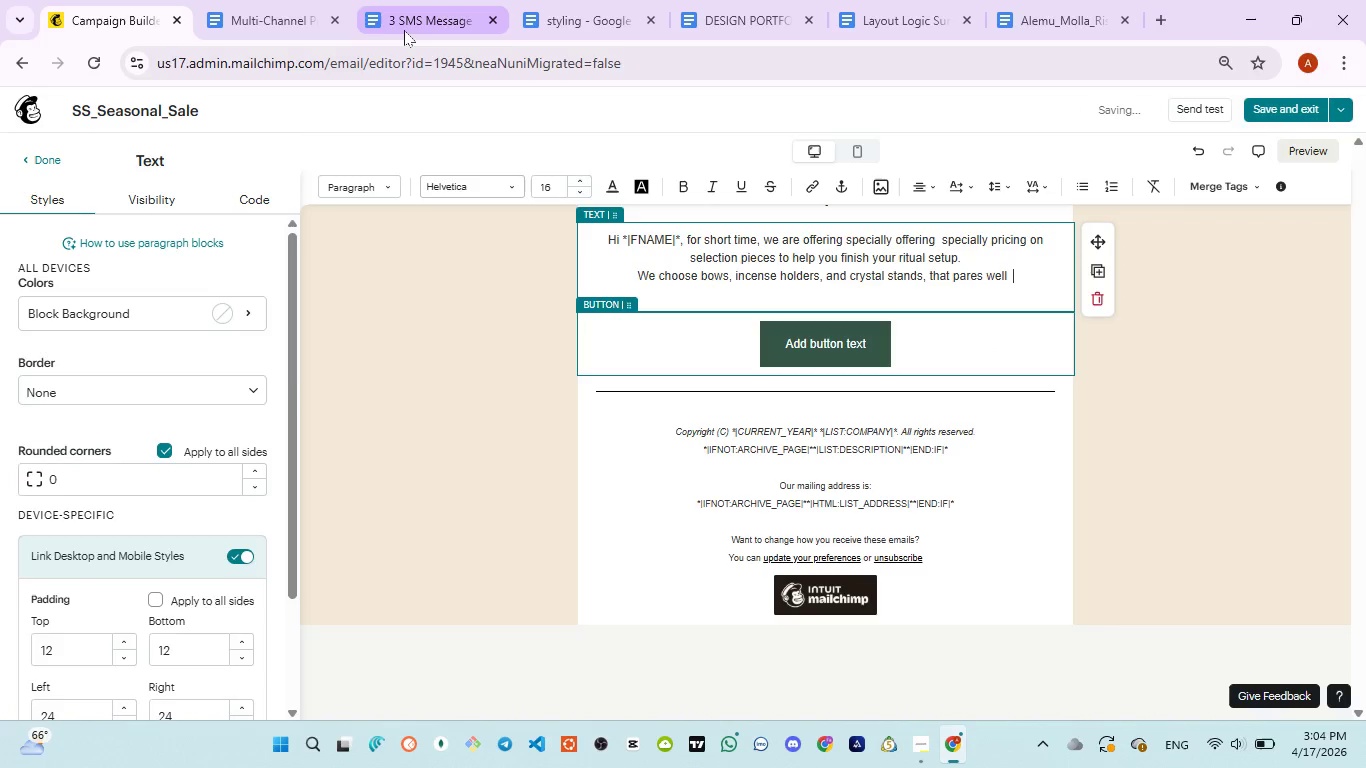 
left_click([404, 30])
 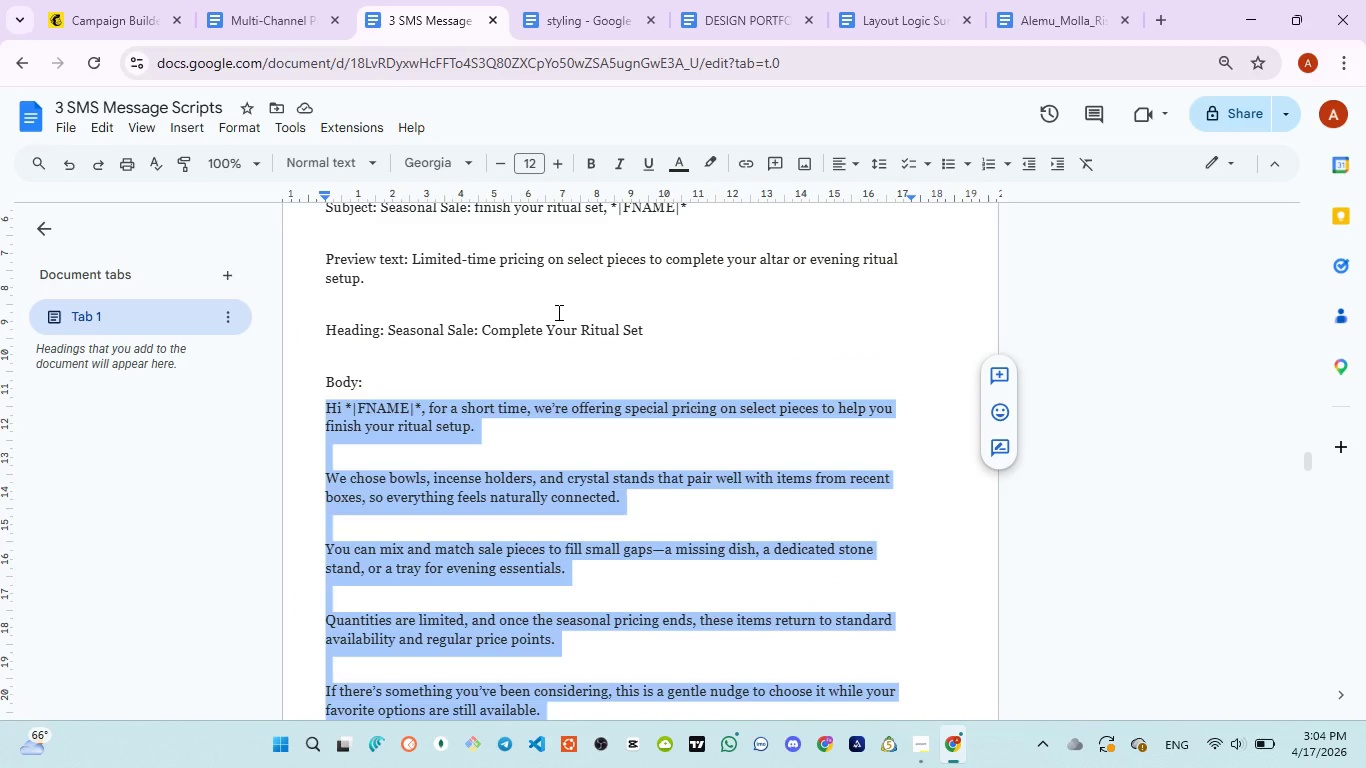 
wait(11.58)
 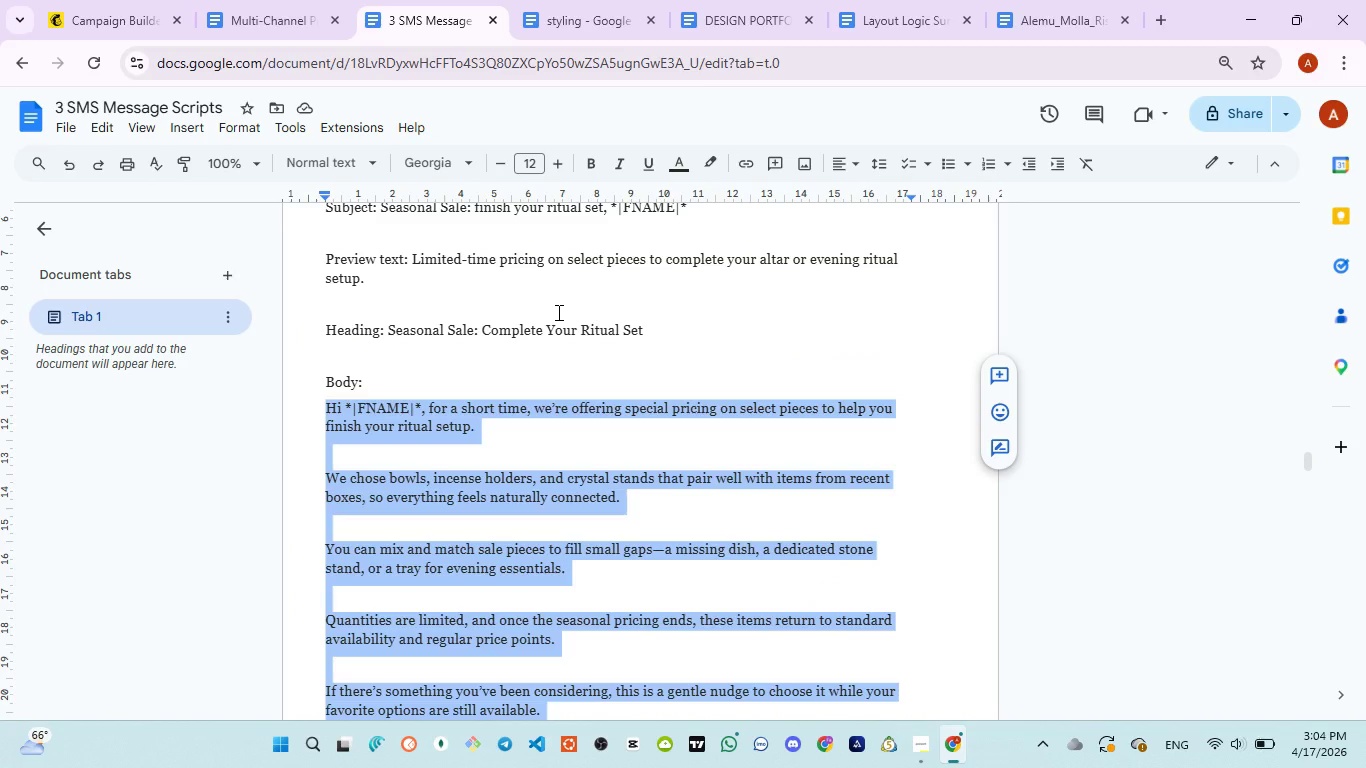 
left_click([95, 16])
 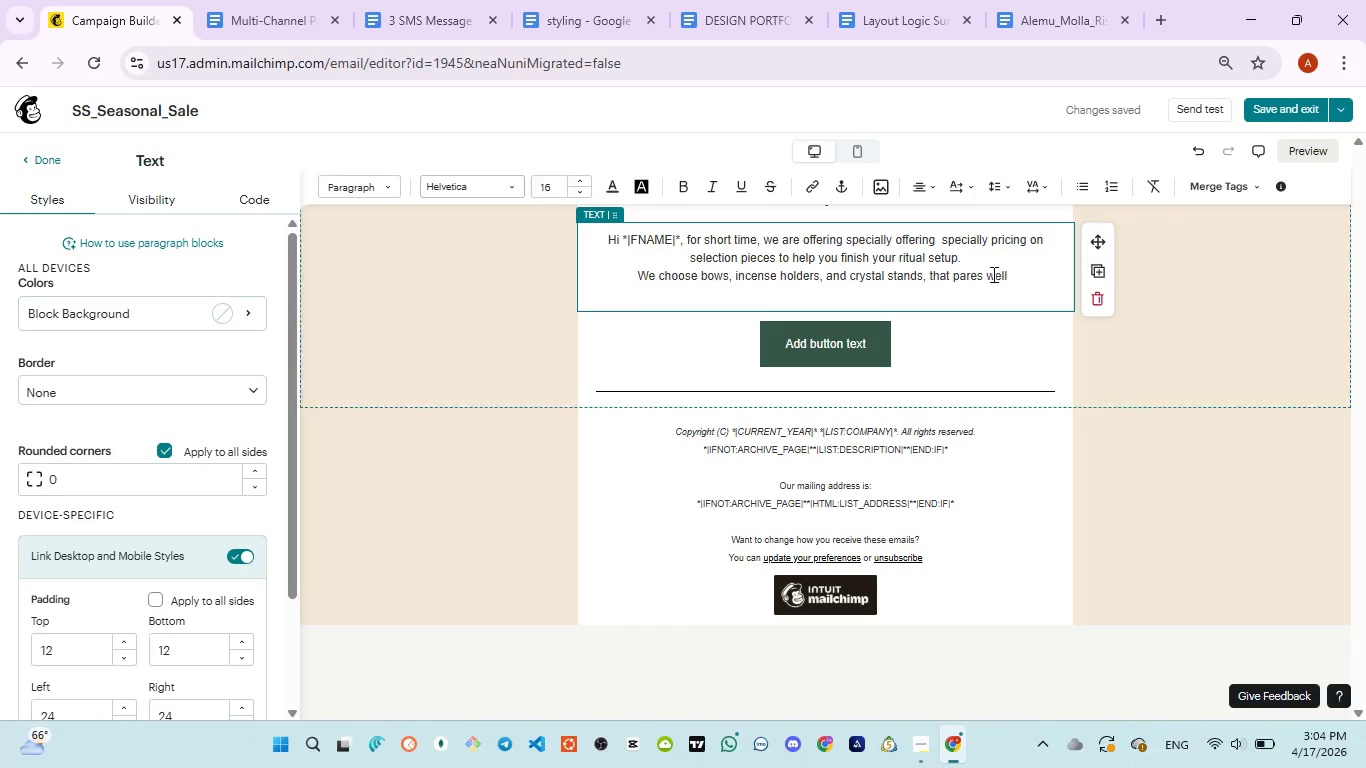 
left_click([979, 275])
 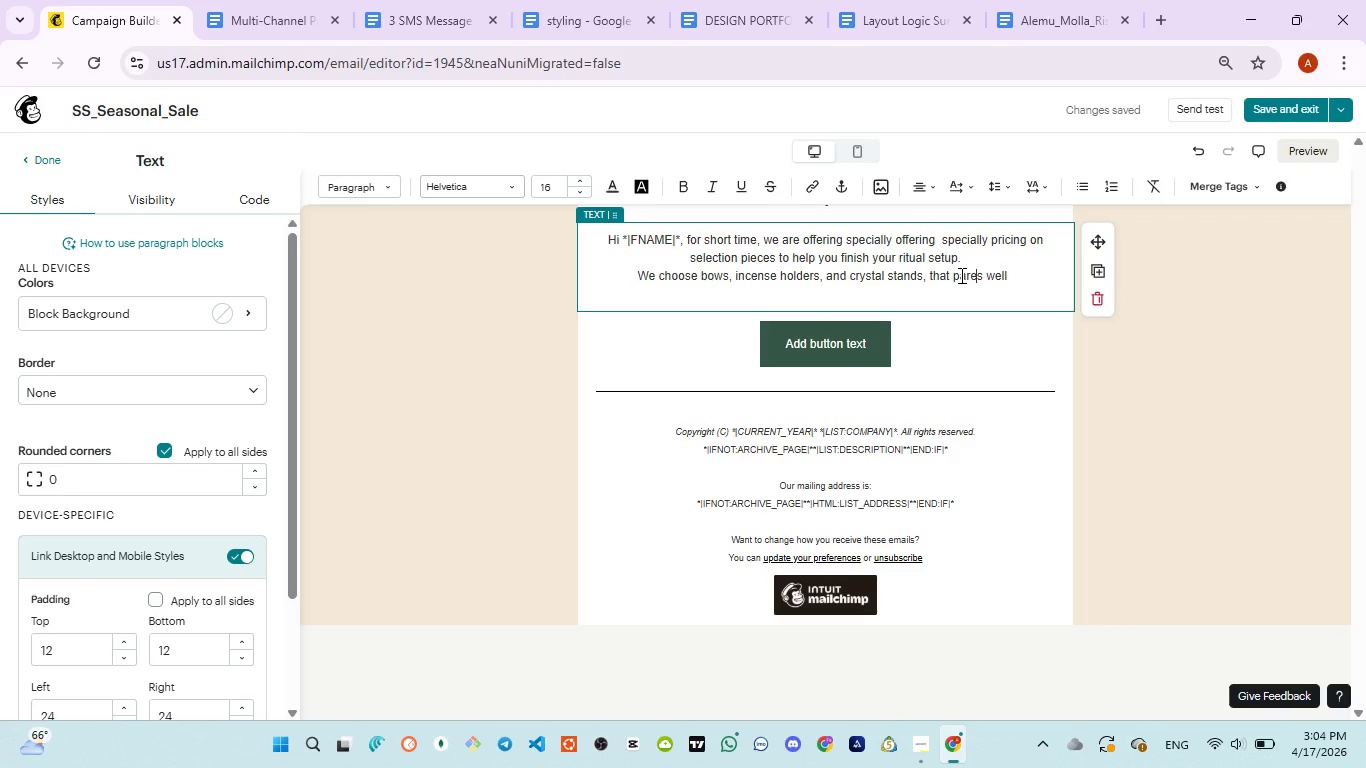 
double_click([960, 275])
 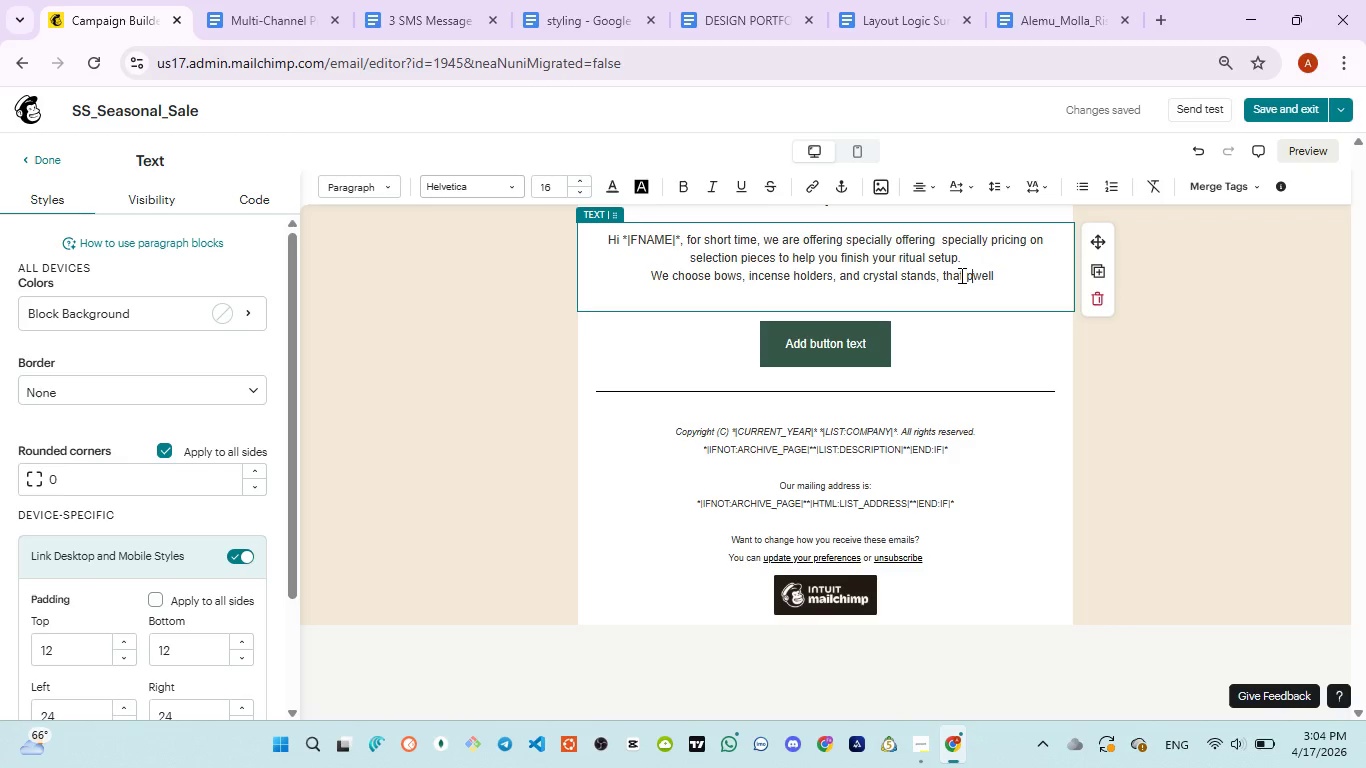 
type(pair )
 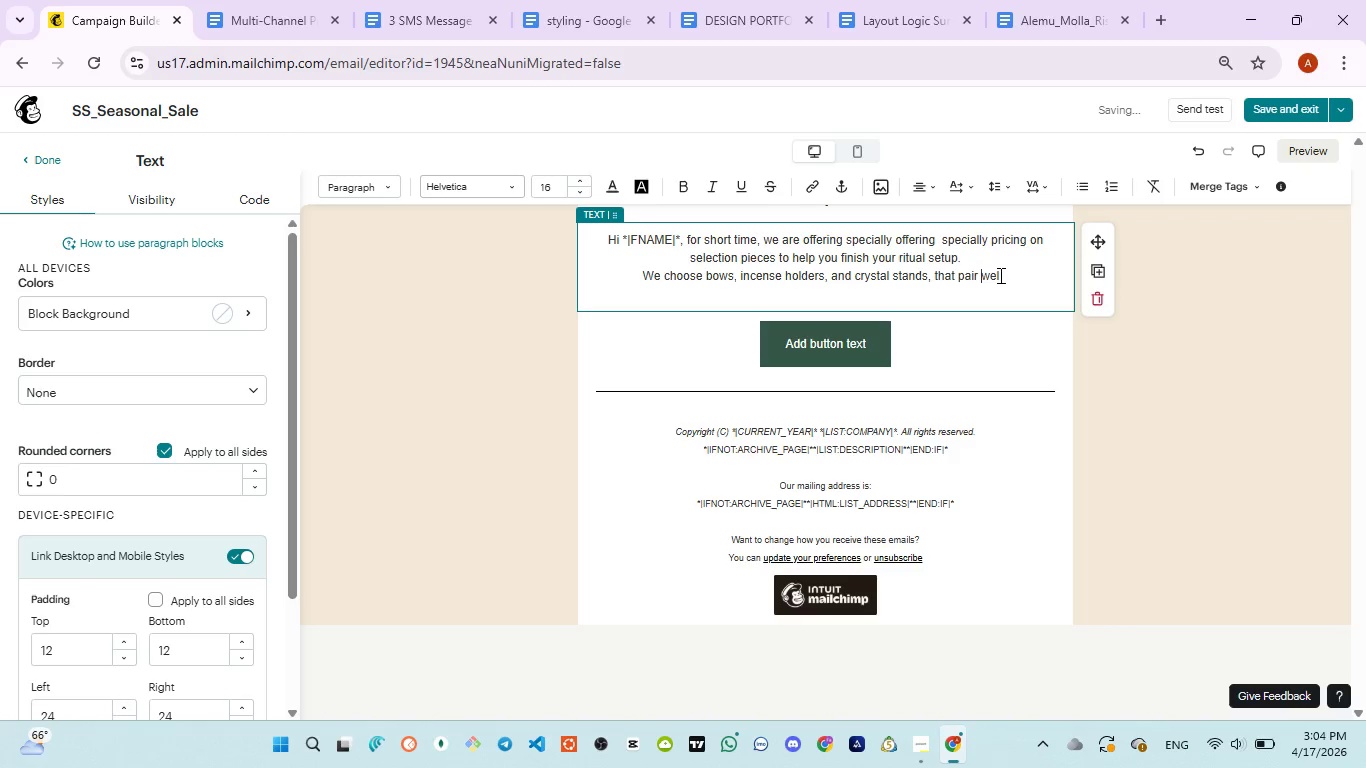 
left_click([999, 275])
 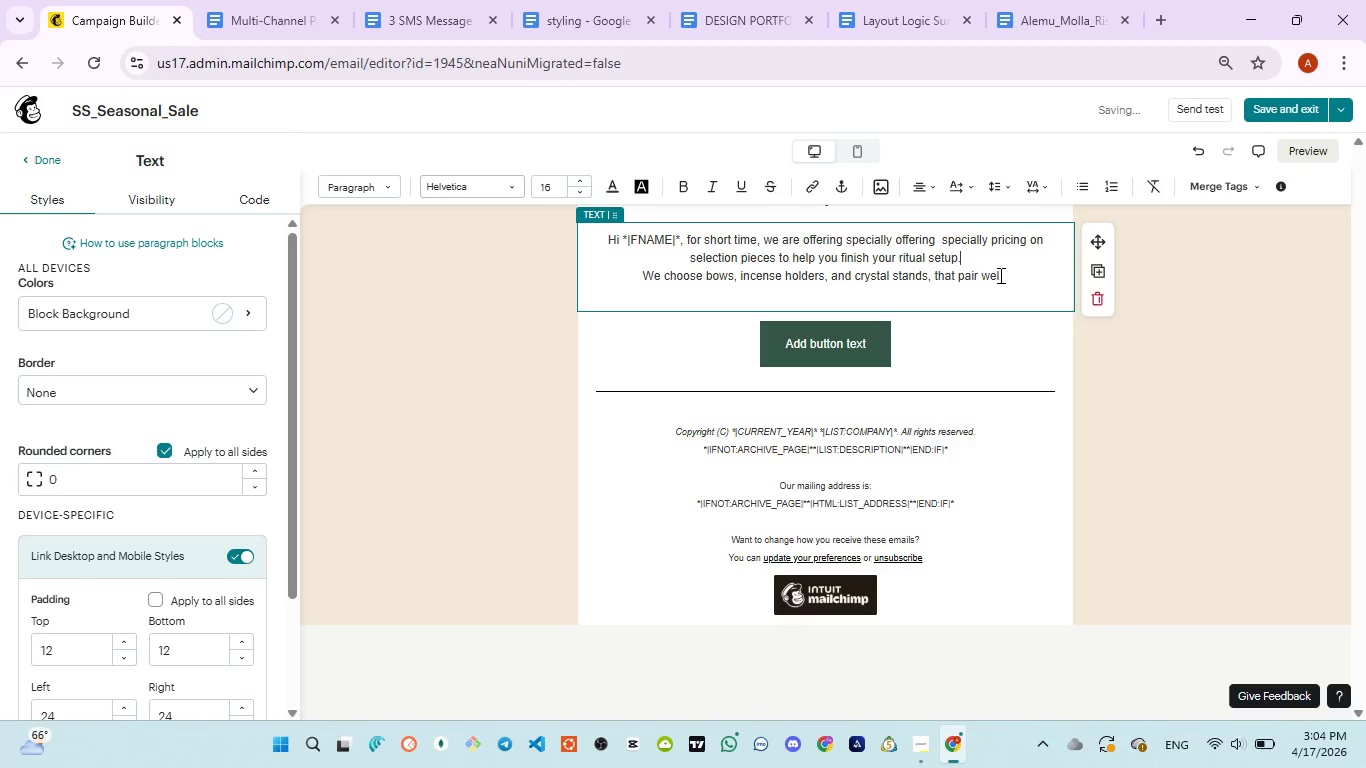 
key(ArrowUp)
 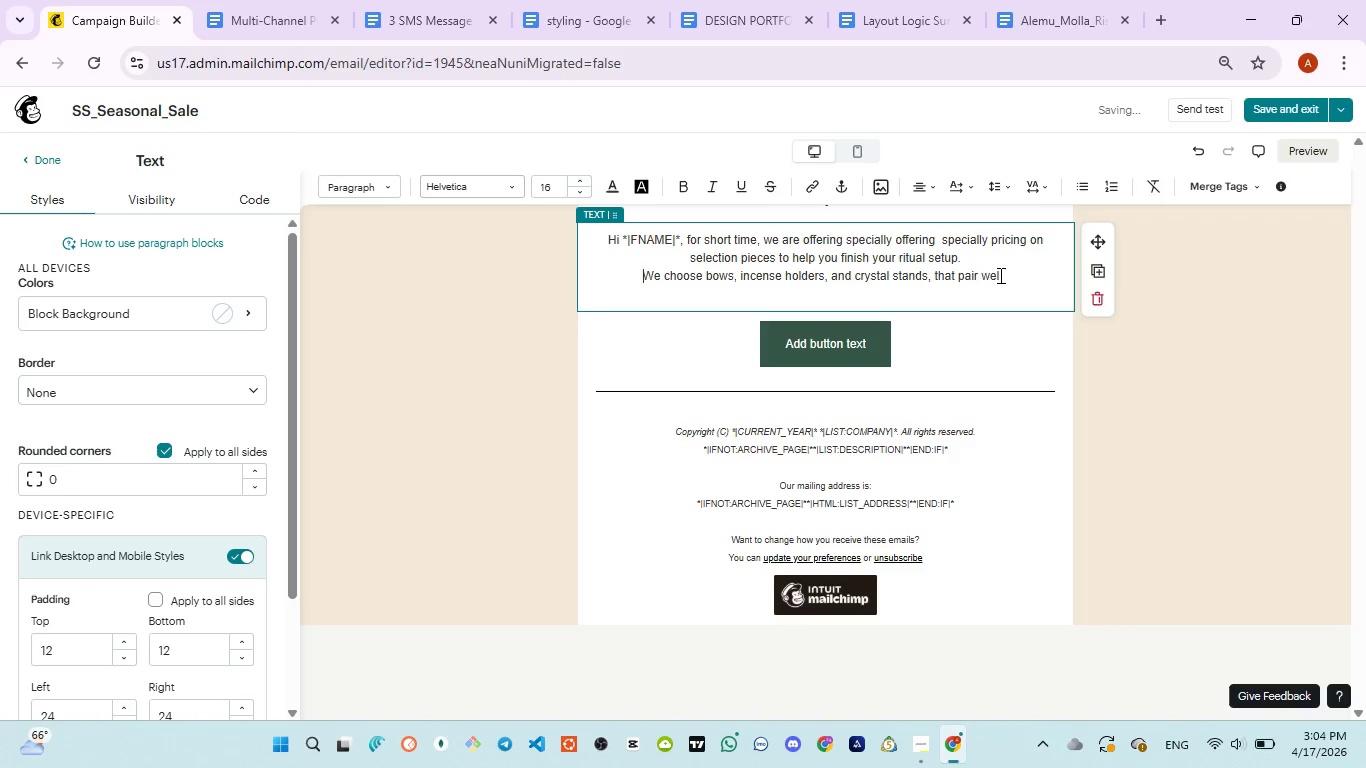 
key(ArrowRight)
 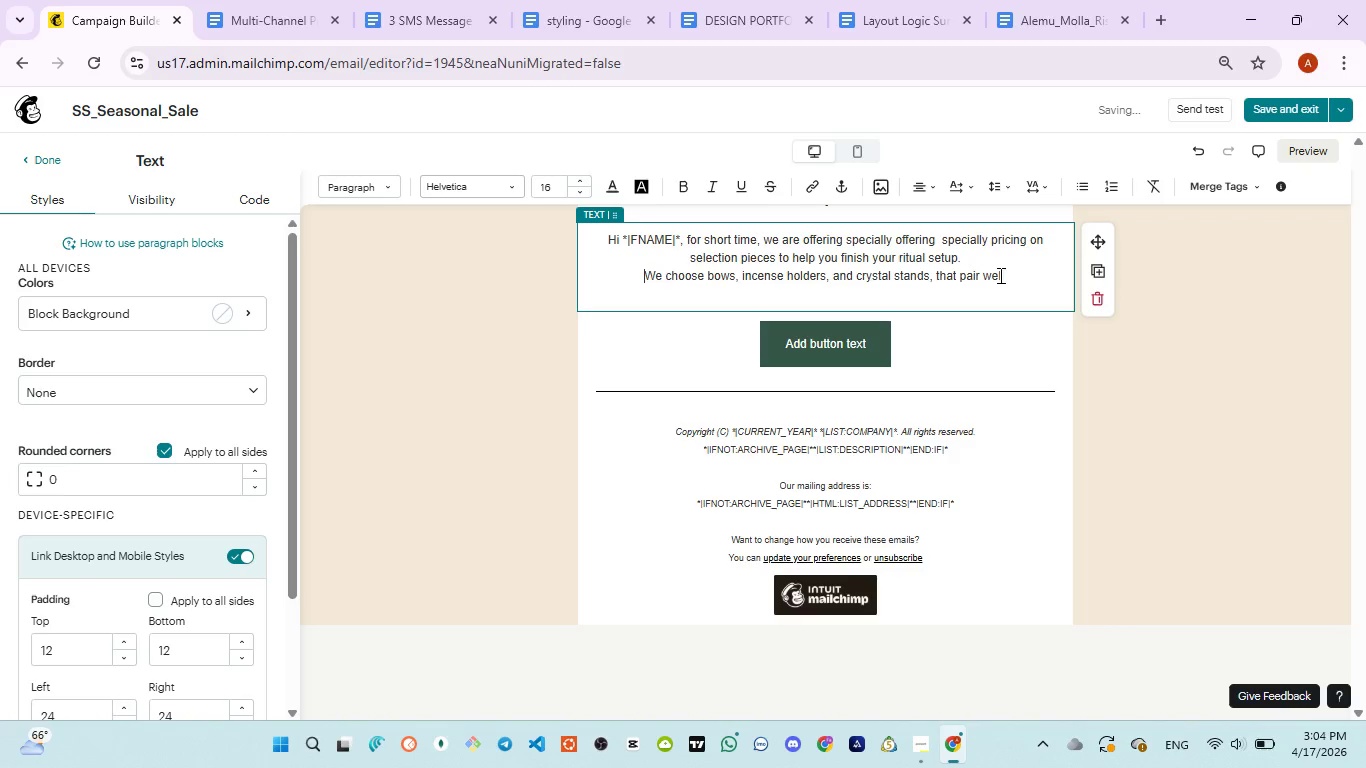 
type( with items )
 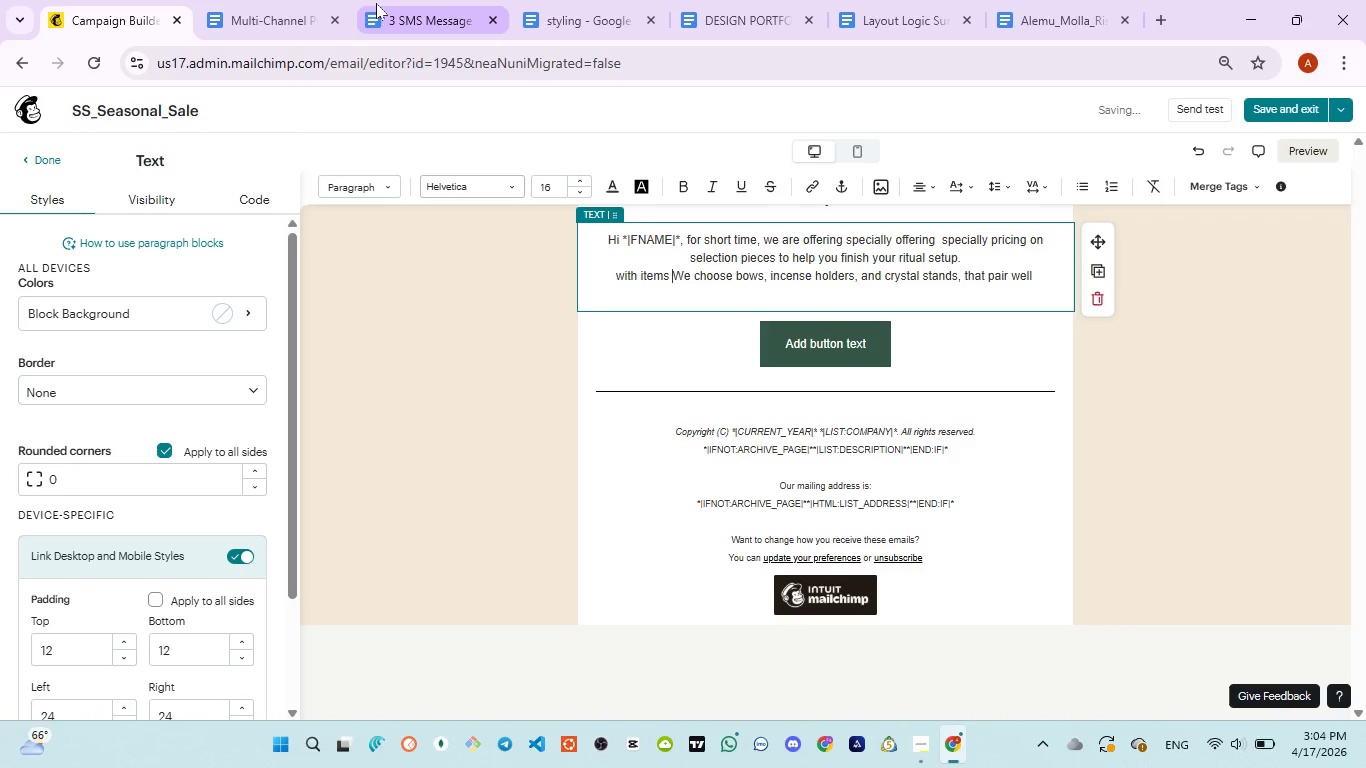 
left_click([376, 3])
 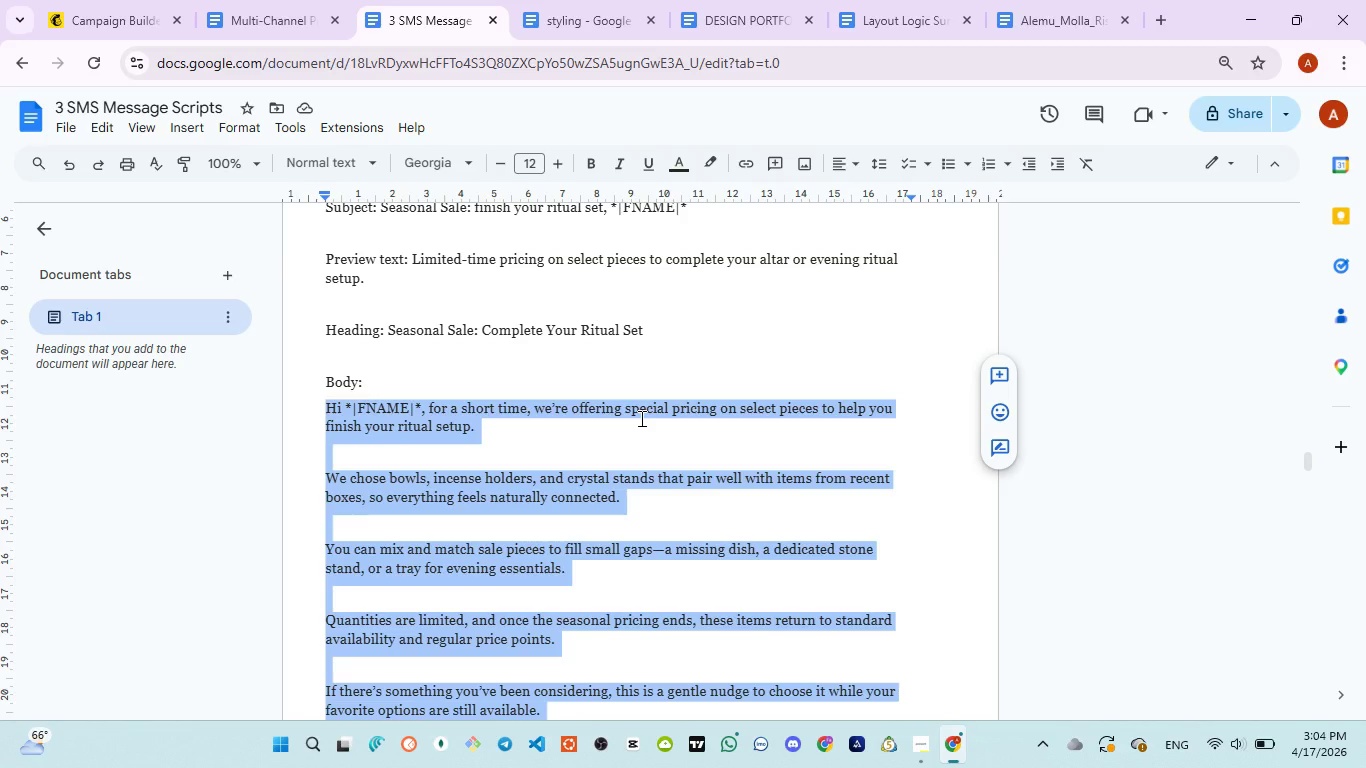 
wait(6.98)
 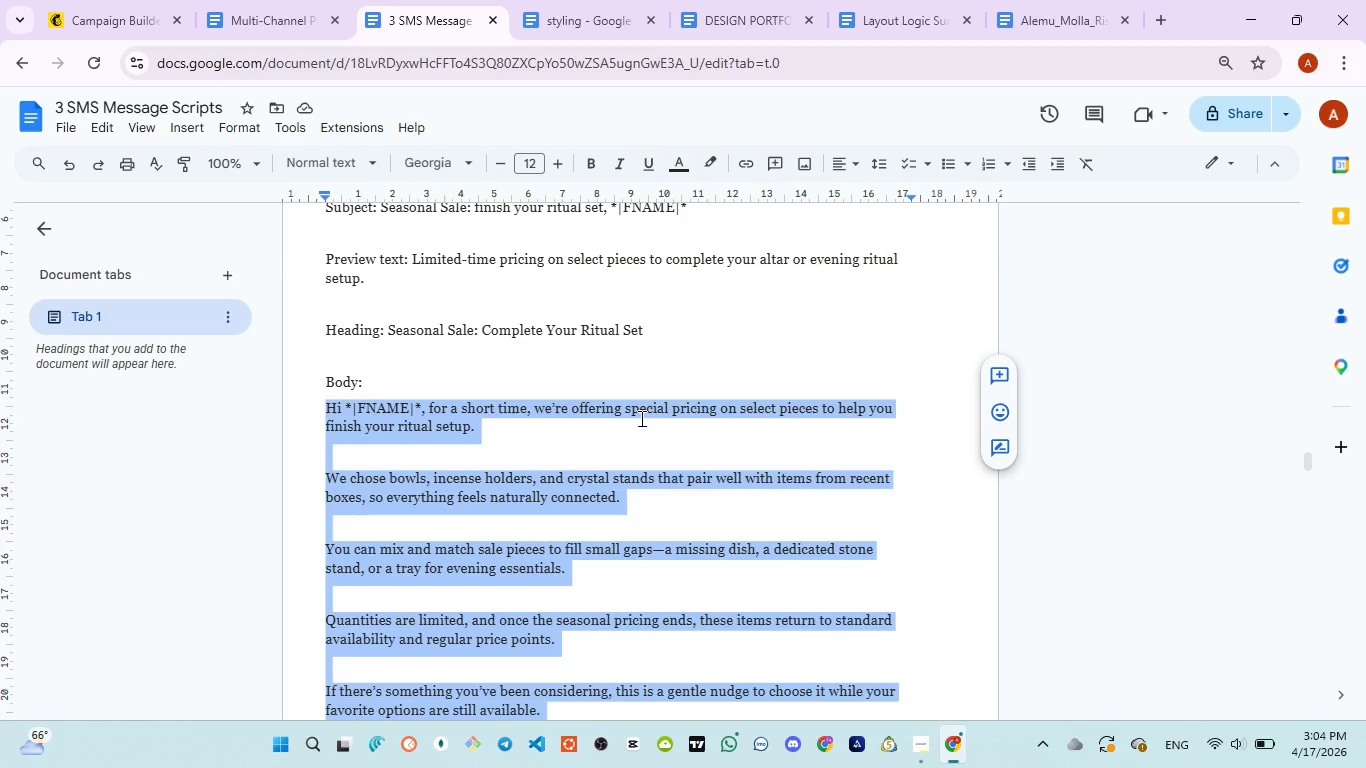 
left_click([101, 31])
 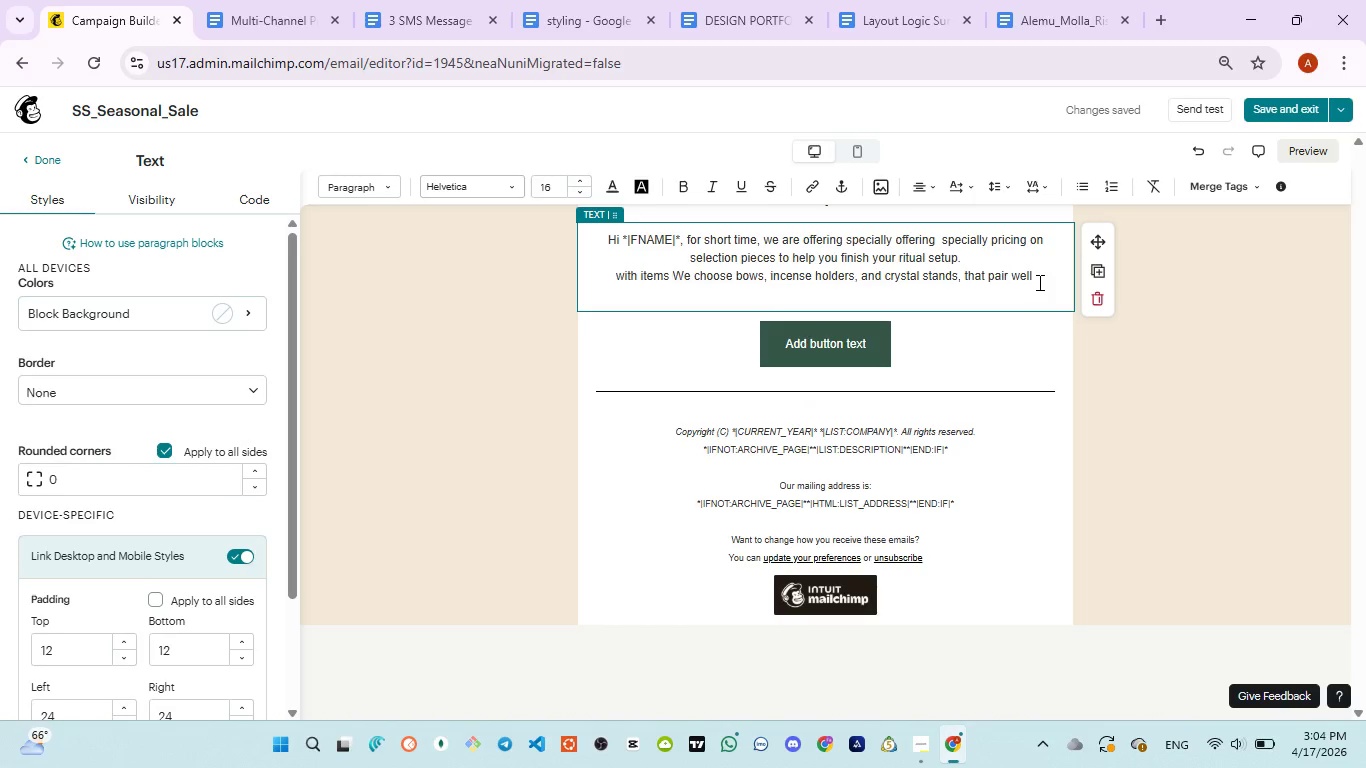 
left_click([1038, 282])
 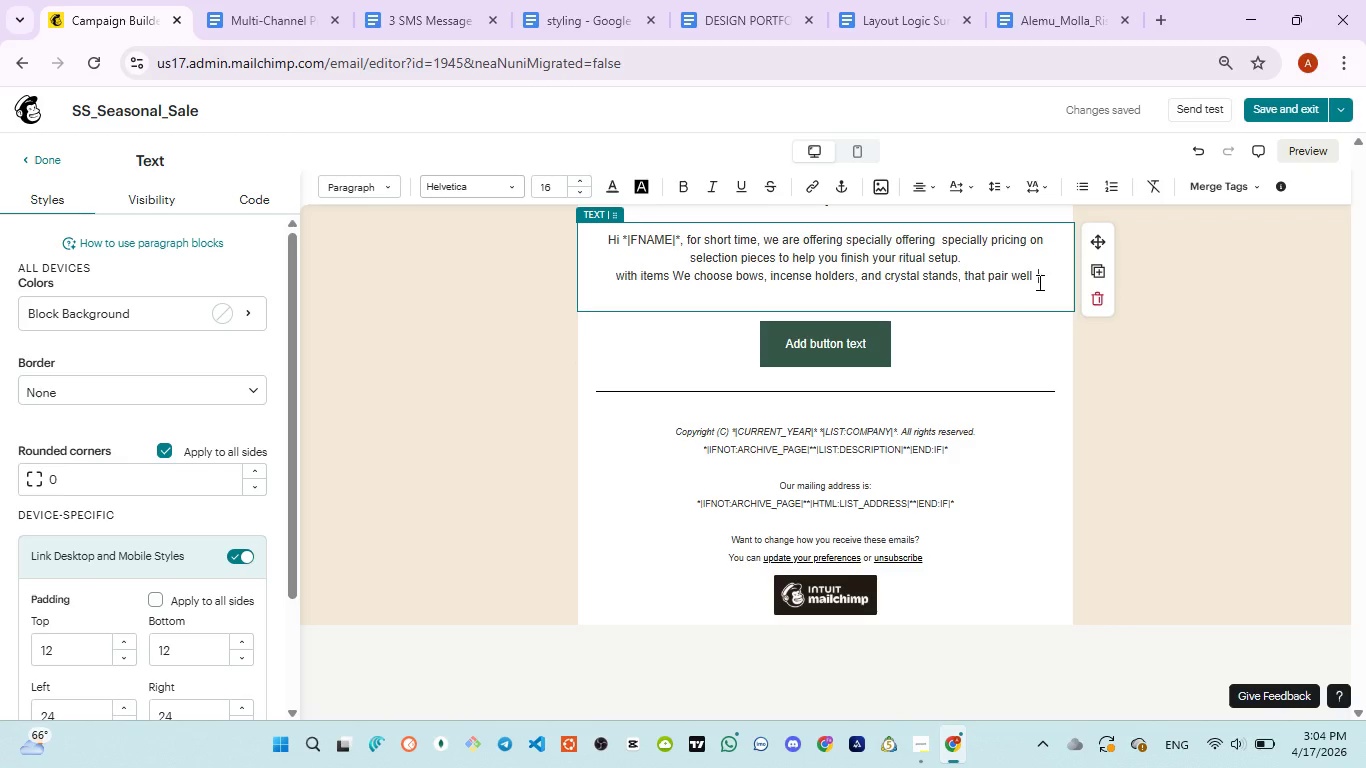 
key(Control+Z)
 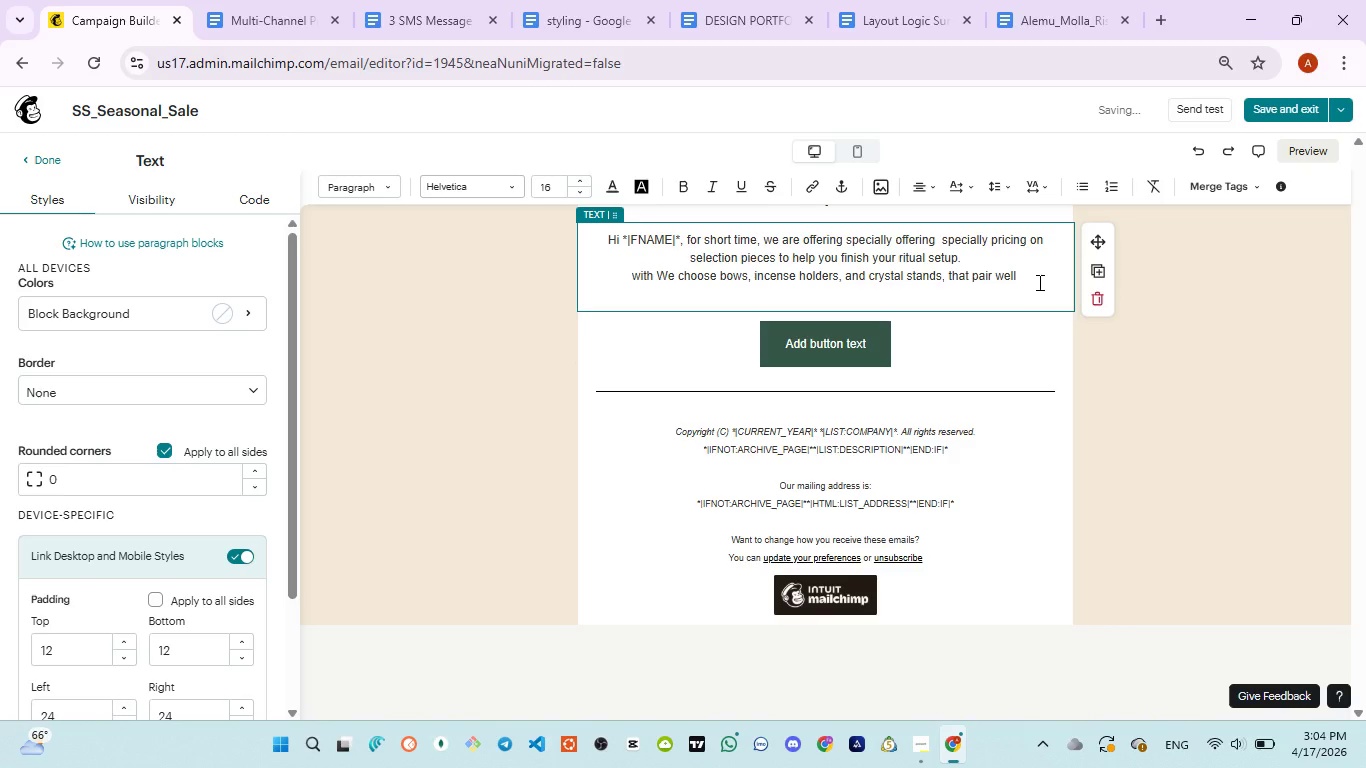 
key(Control+Z)
 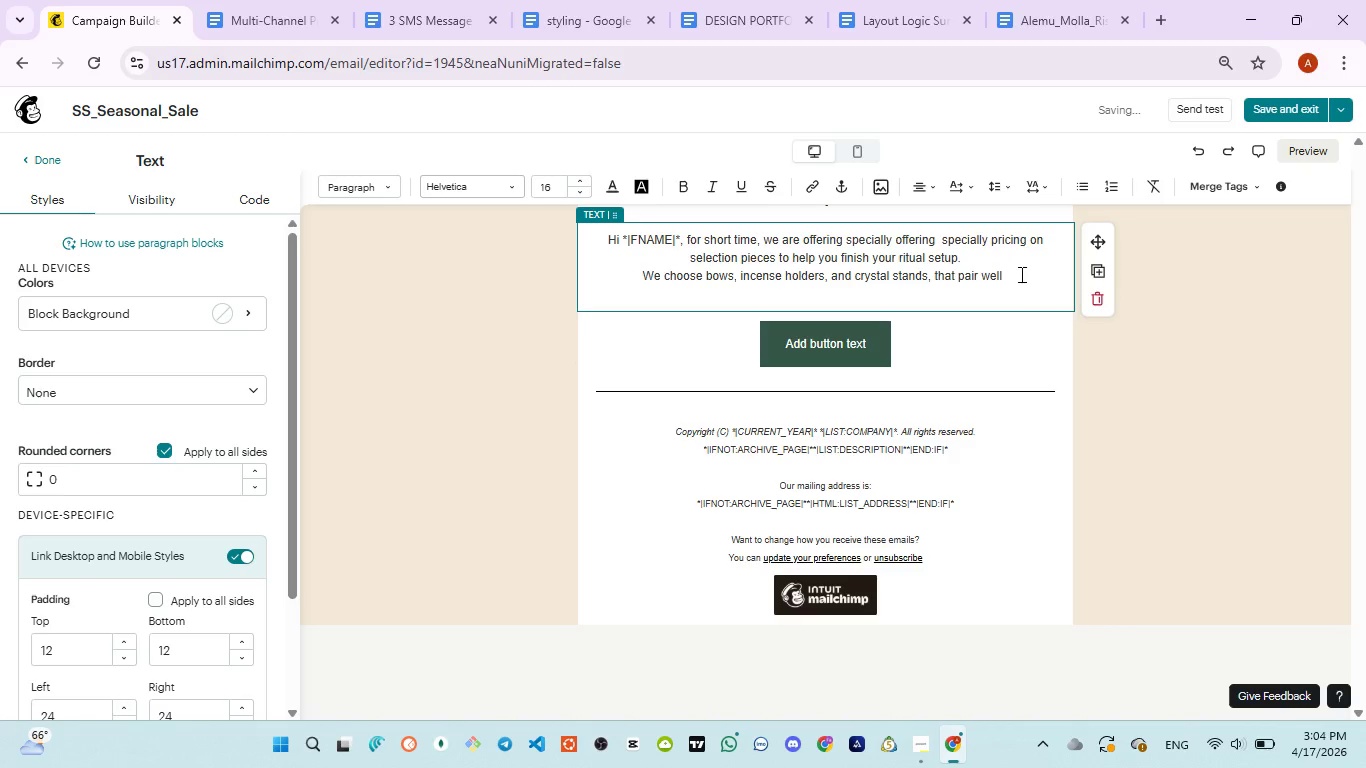 
left_click([1020, 274])
 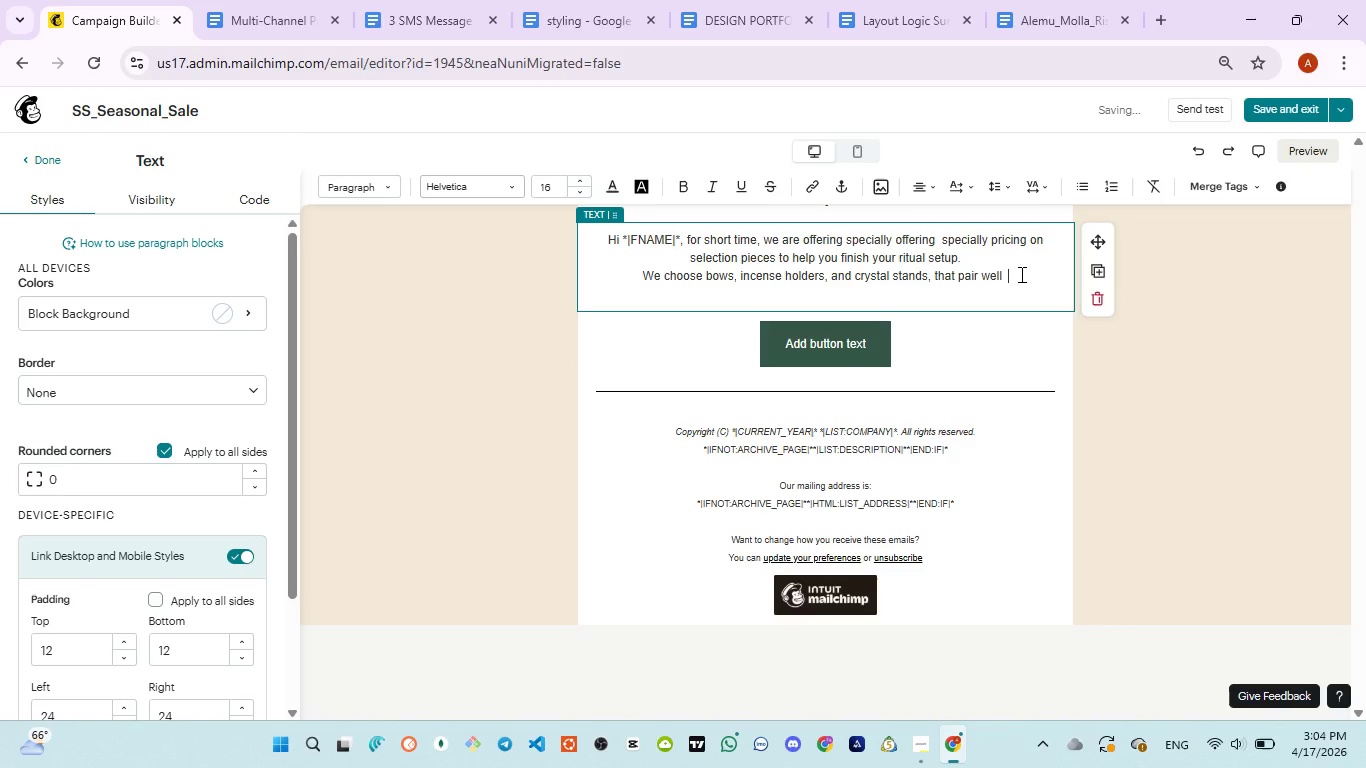 
type(with items from recent boxes )
 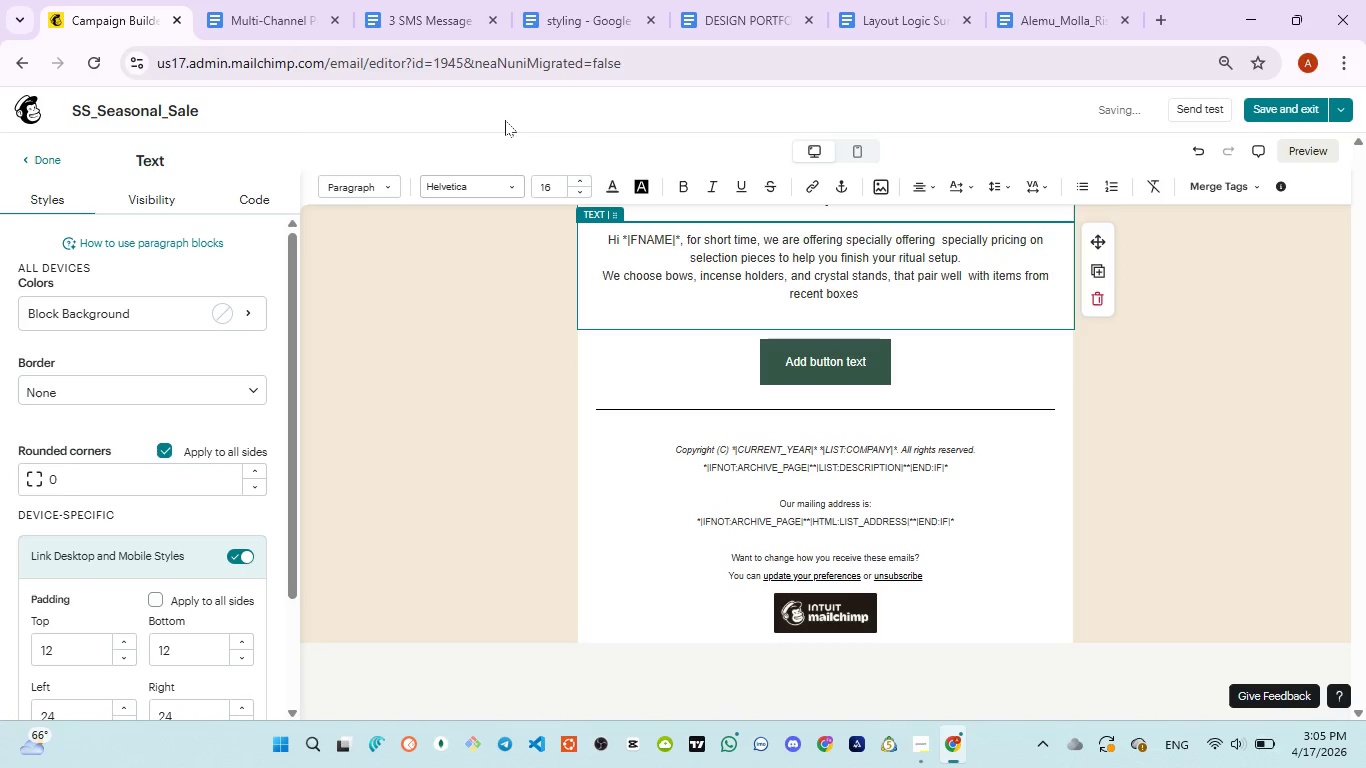 
wait(5.08)
 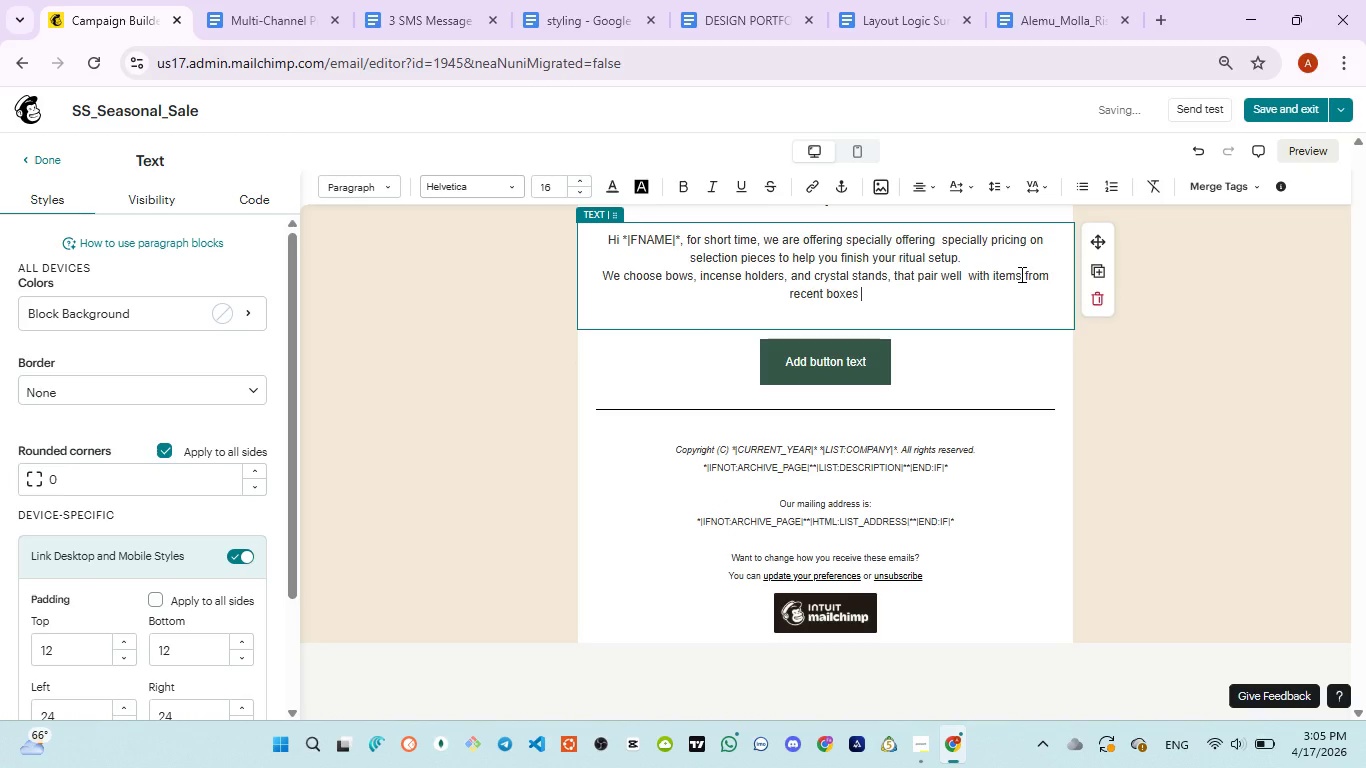 
left_click([391, 29])
 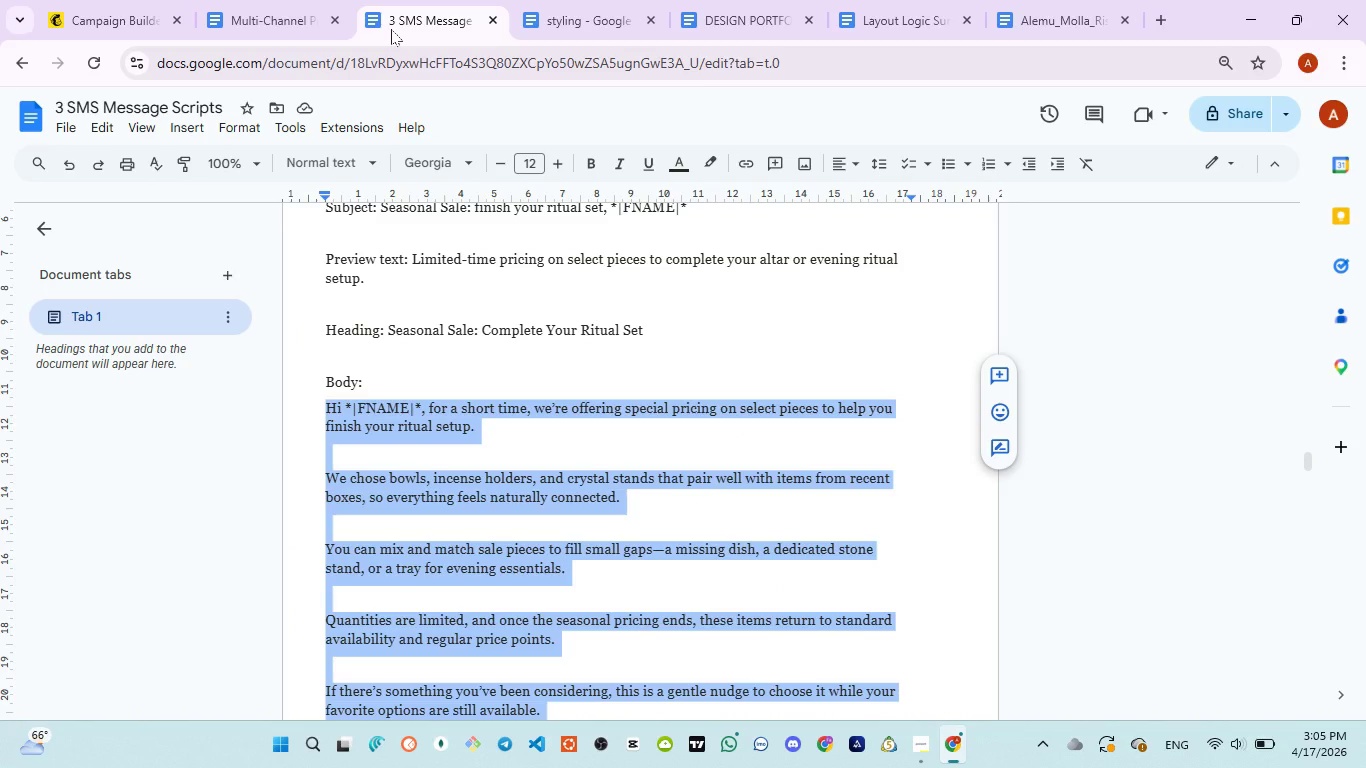 
wait(5.41)
 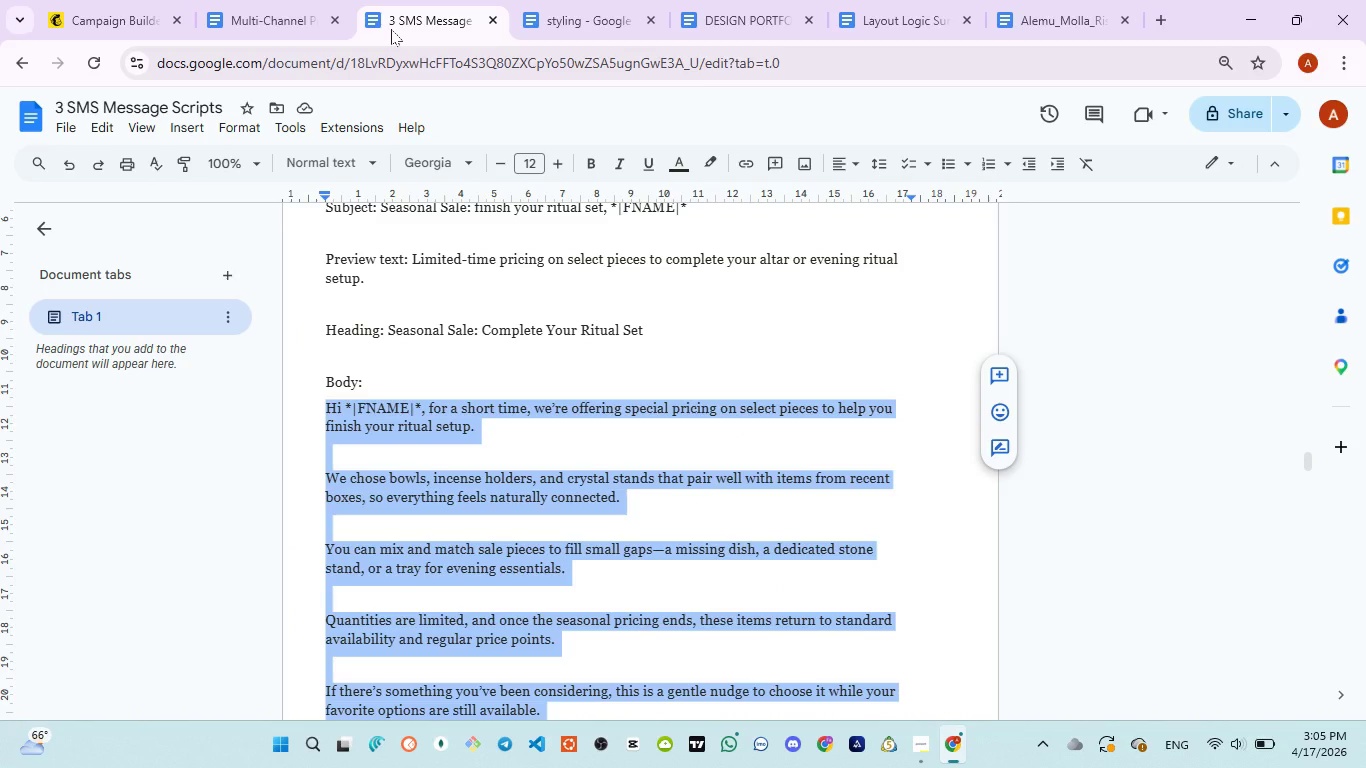 
left_click([103, 10])
 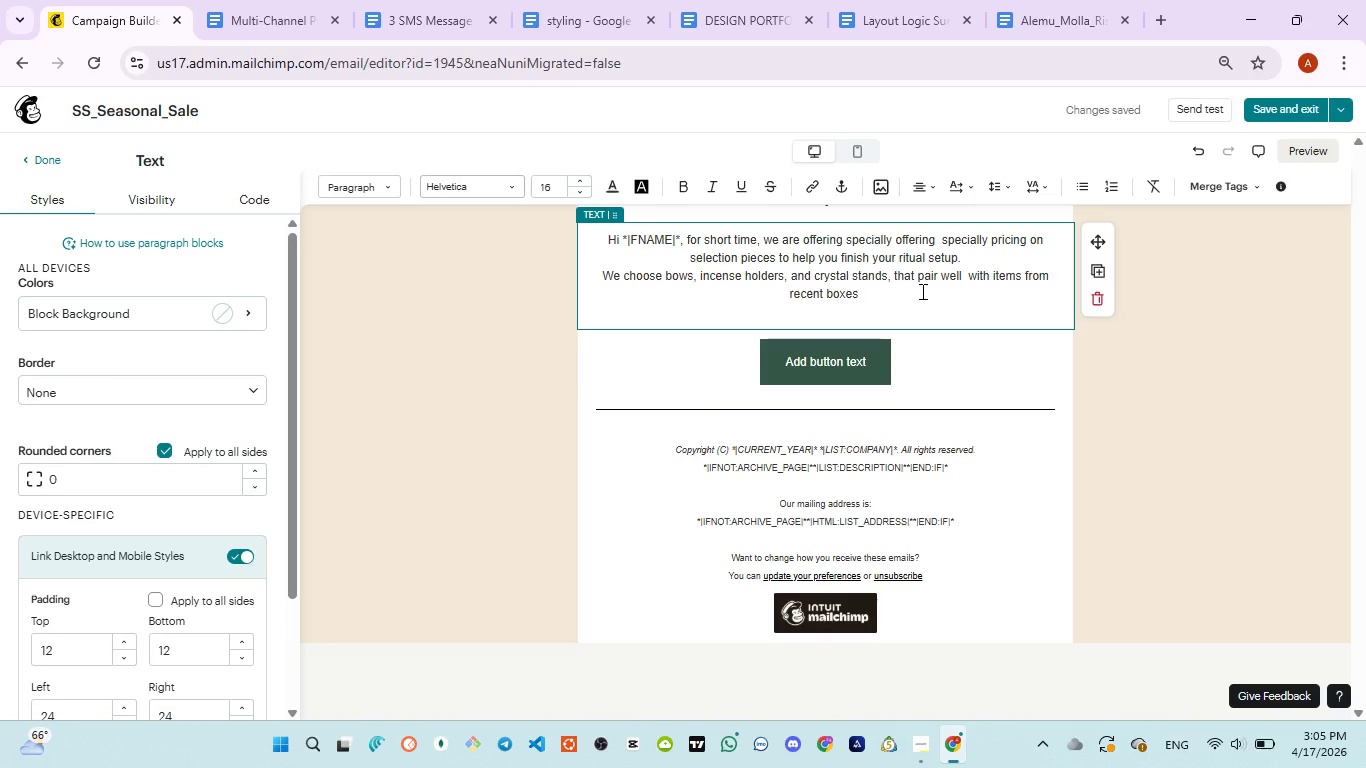 
type(so everything feels naturally )
 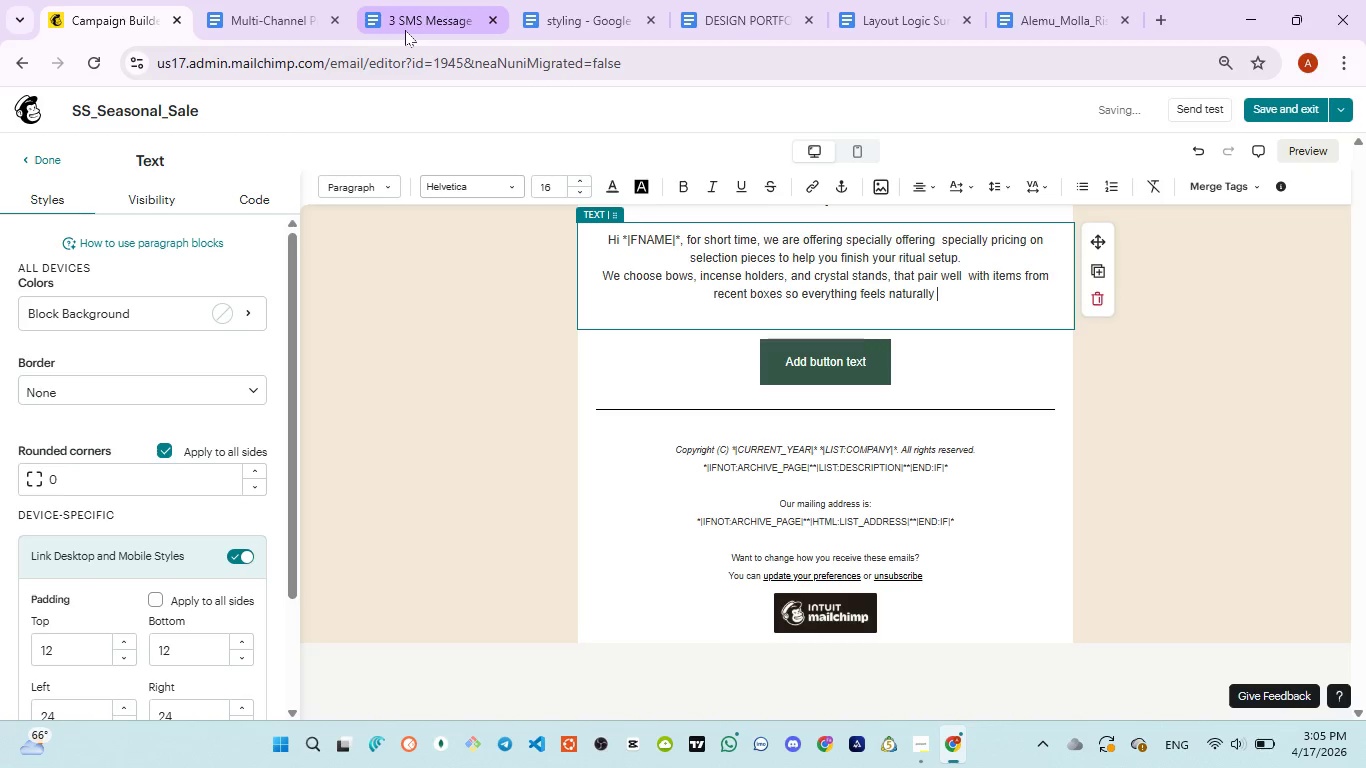 
left_click([405, 30])
 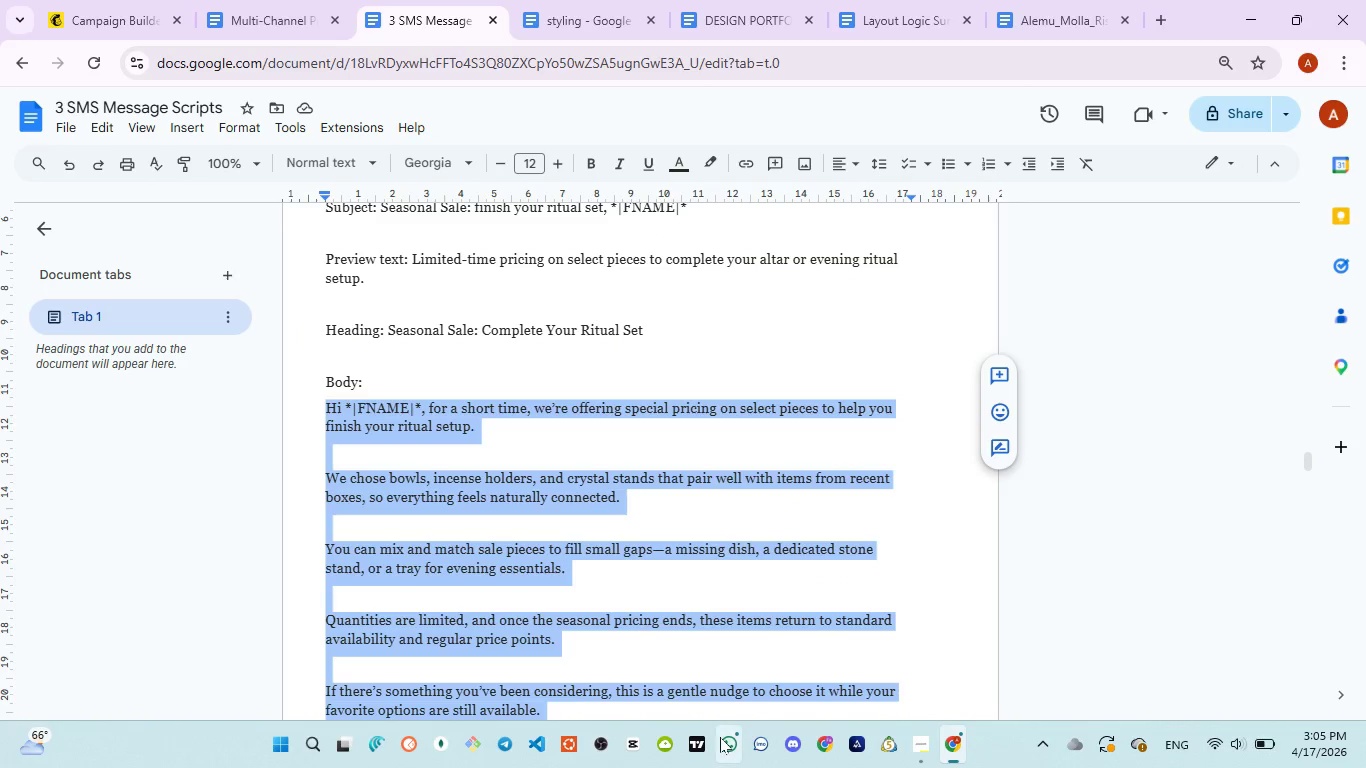 
left_click_drag(start_coordinate=[720, 738], to_coordinate=[712, 767])
 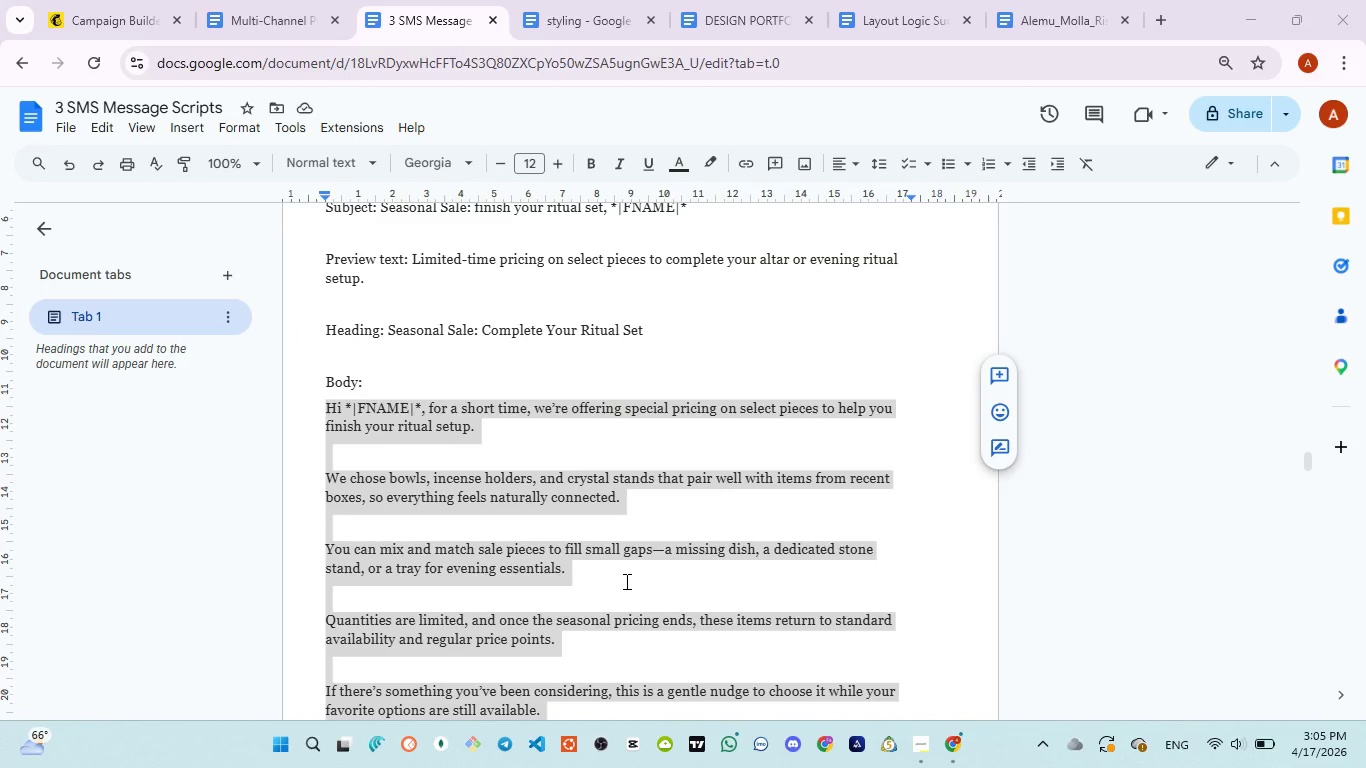 
scroll: coordinate [625, 580], scroll_direction: none, amount: 0.0
 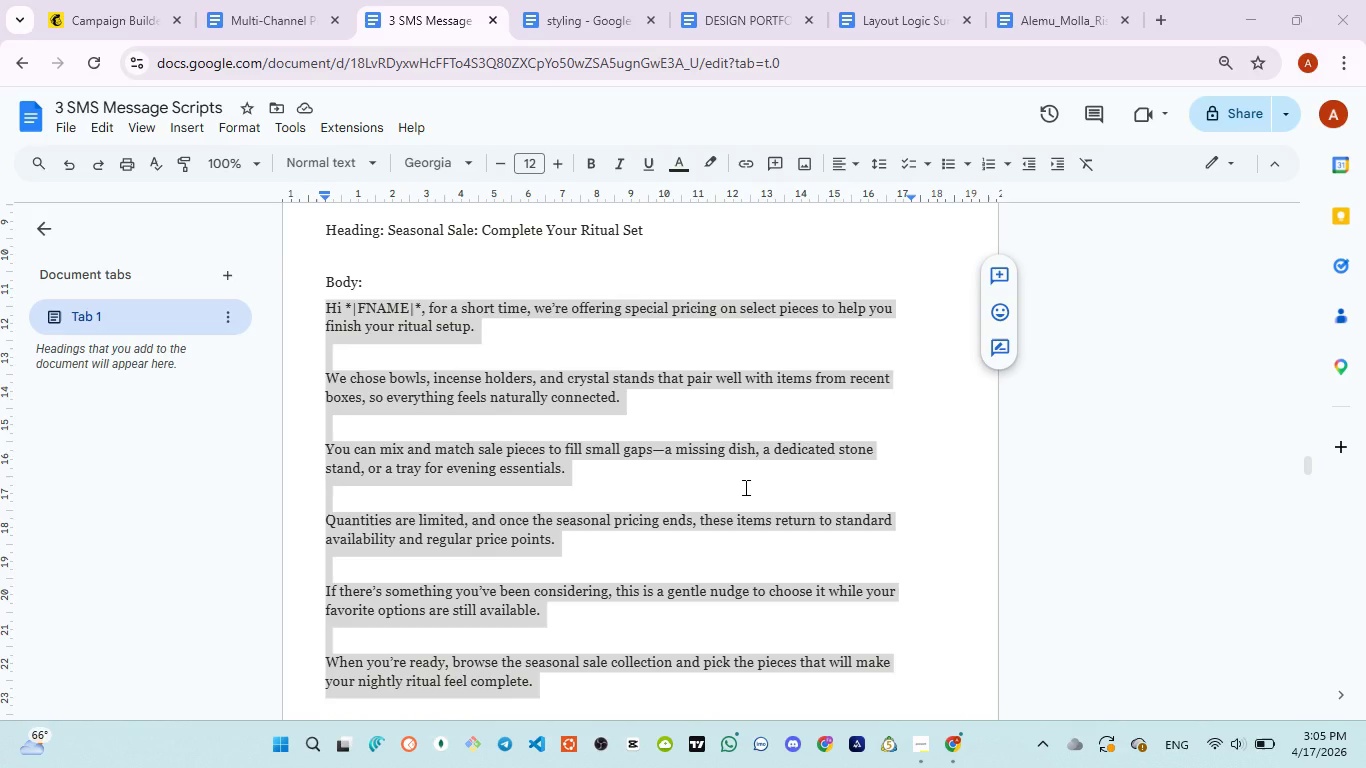 
scroll: coordinate [744, 488], scroll_direction: down, amount: 1.0
 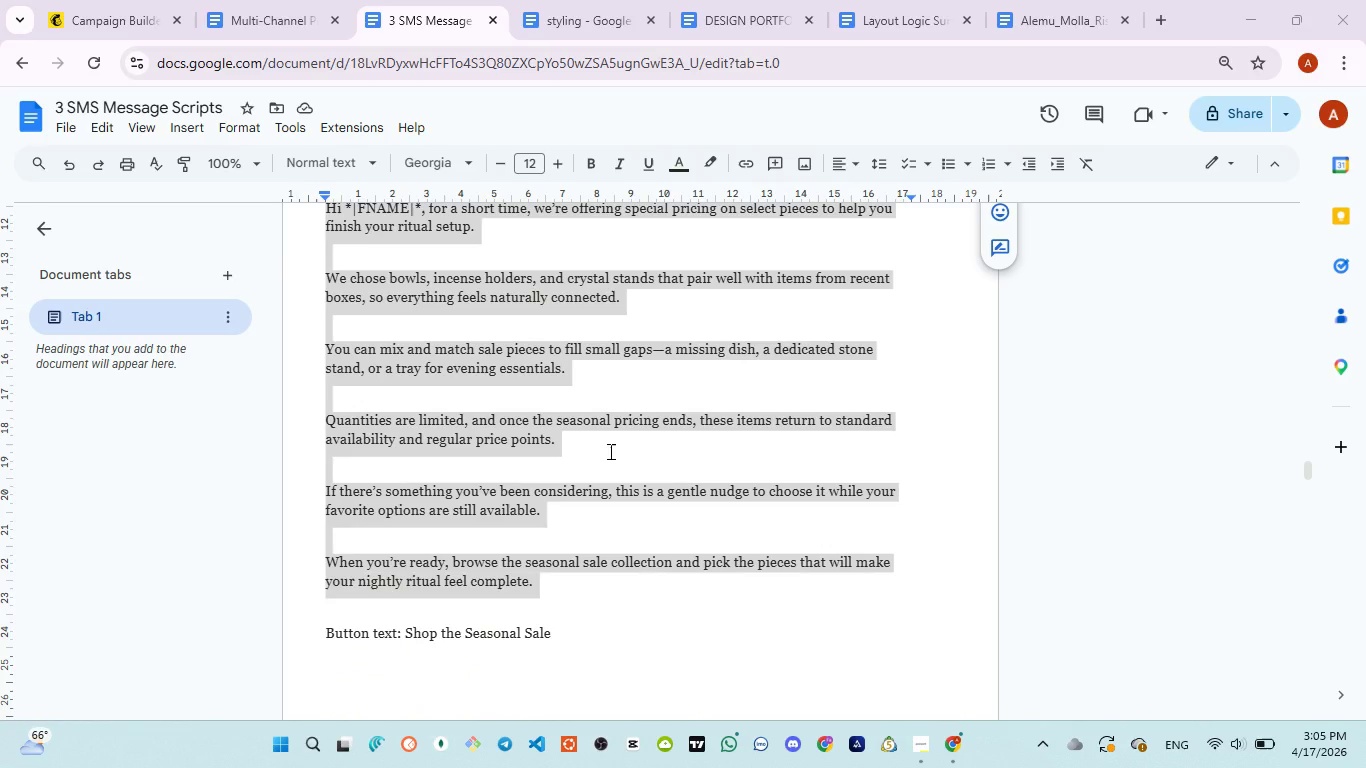 
wait(8.26)
 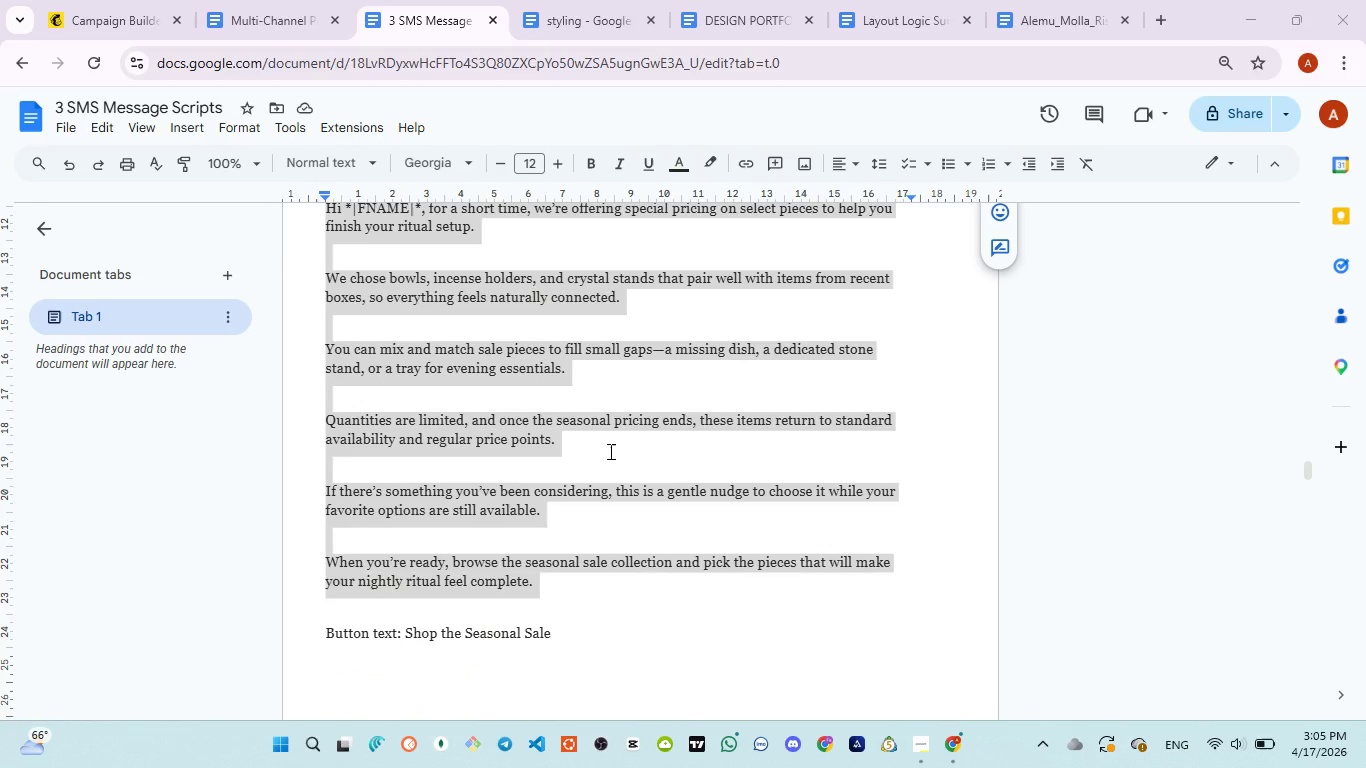 
left_click([125, 23])
 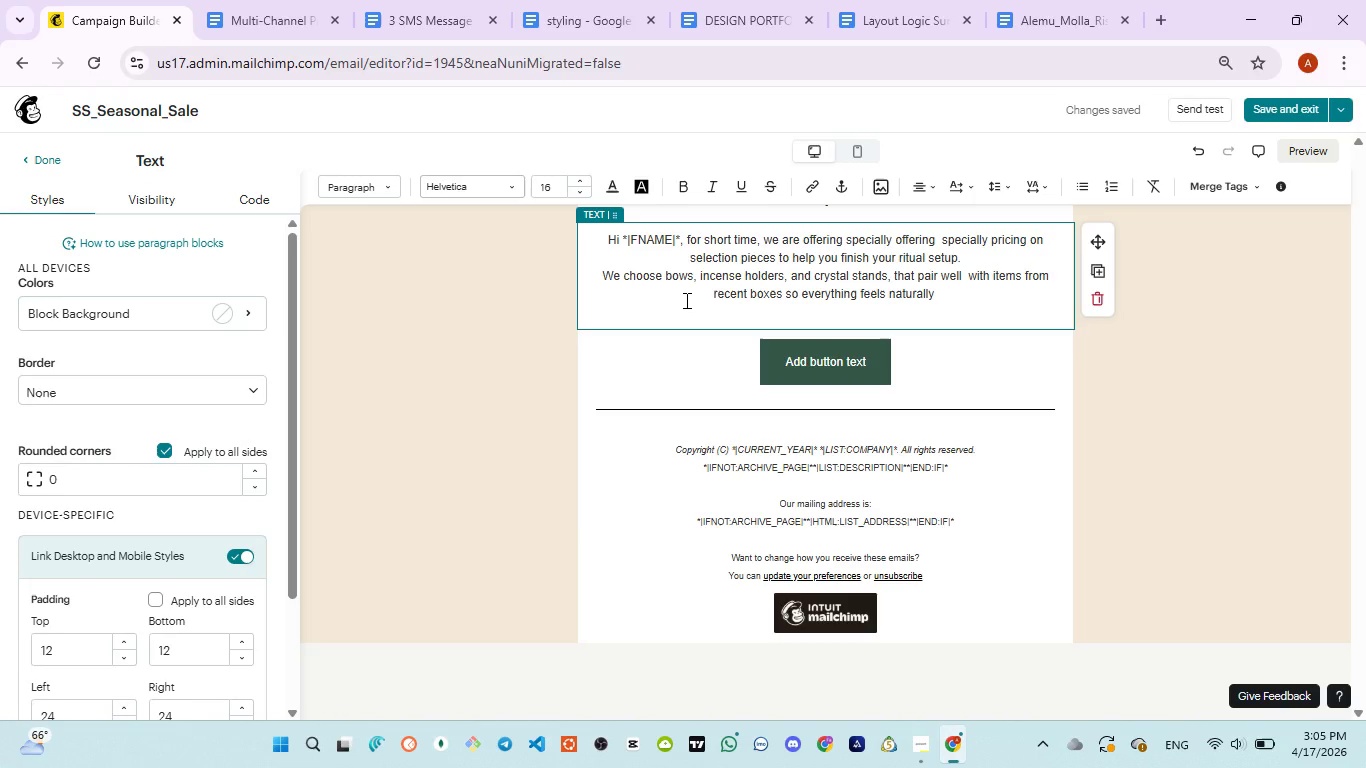 
type(connected.)
 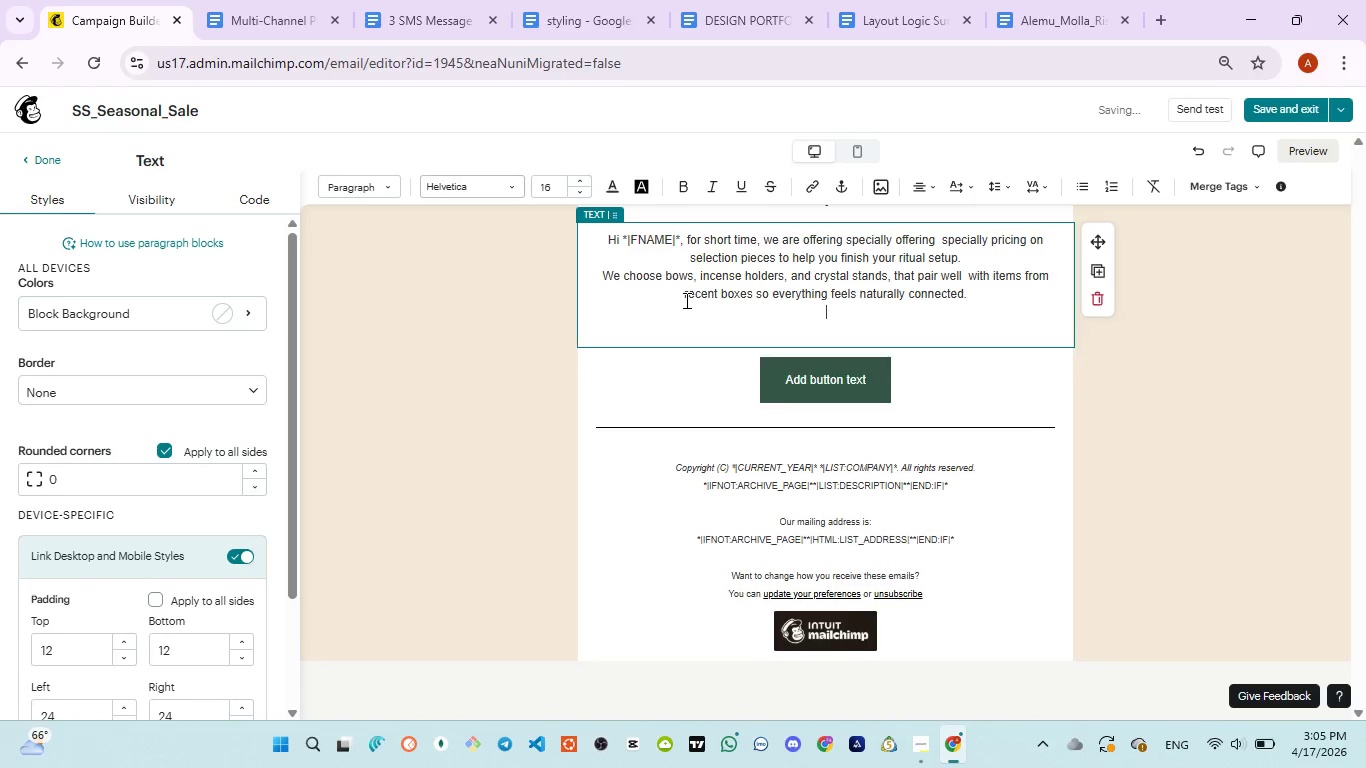 
key(Enter)
 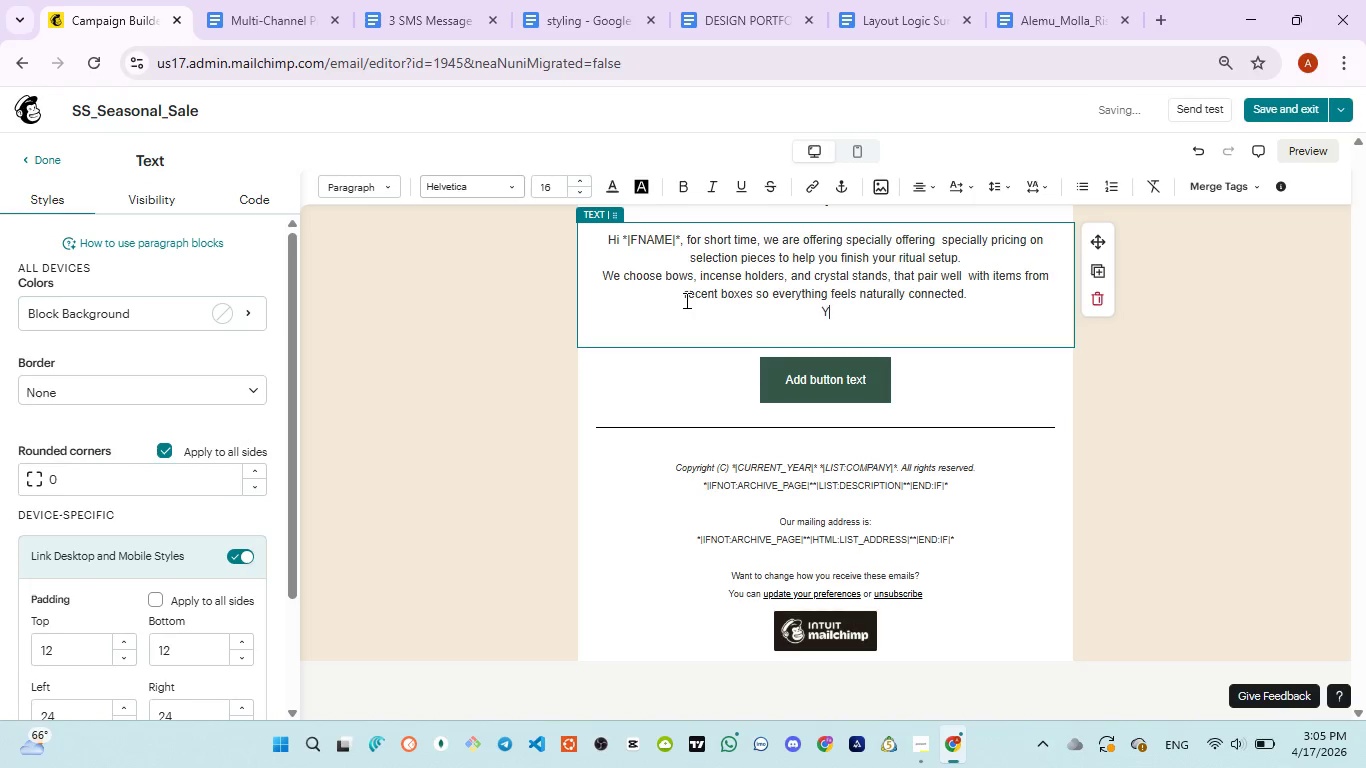 
type(You can mix )
 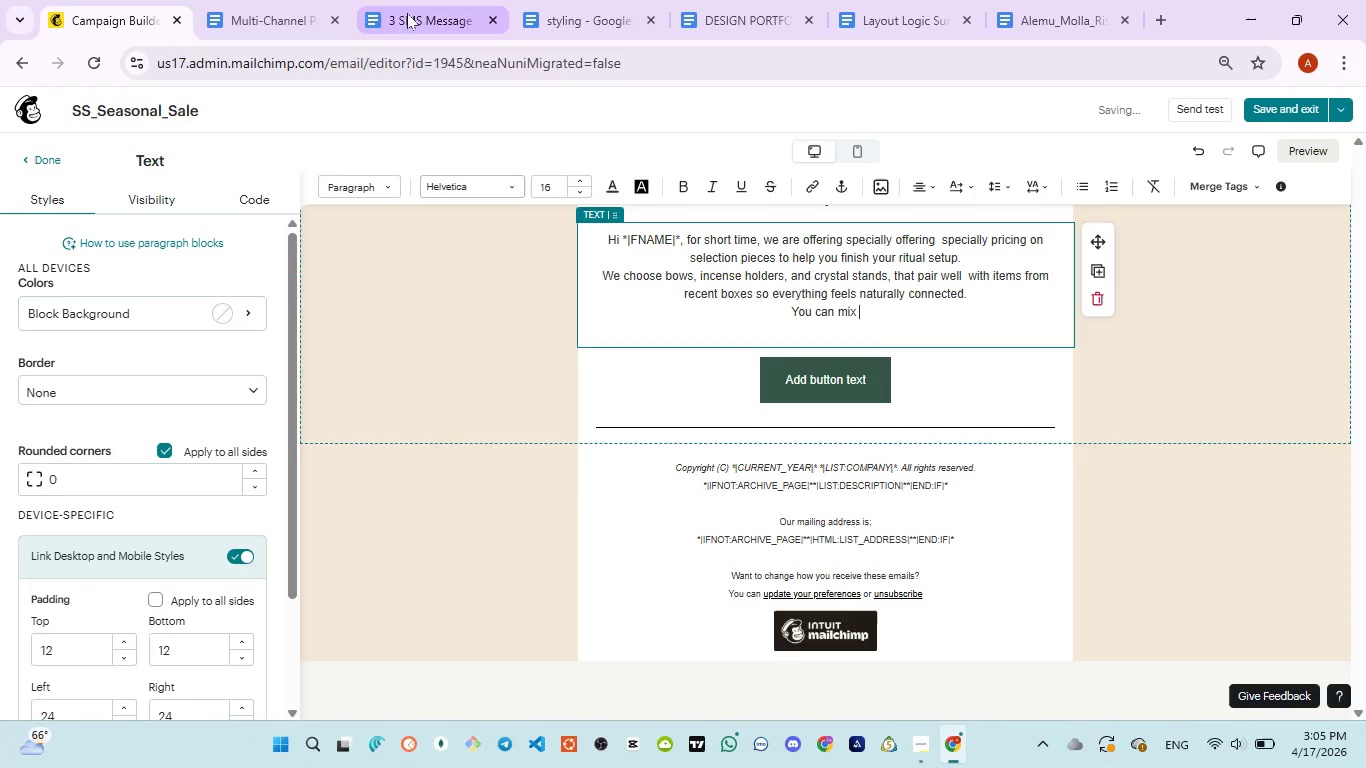 
left_click([407, 13])
 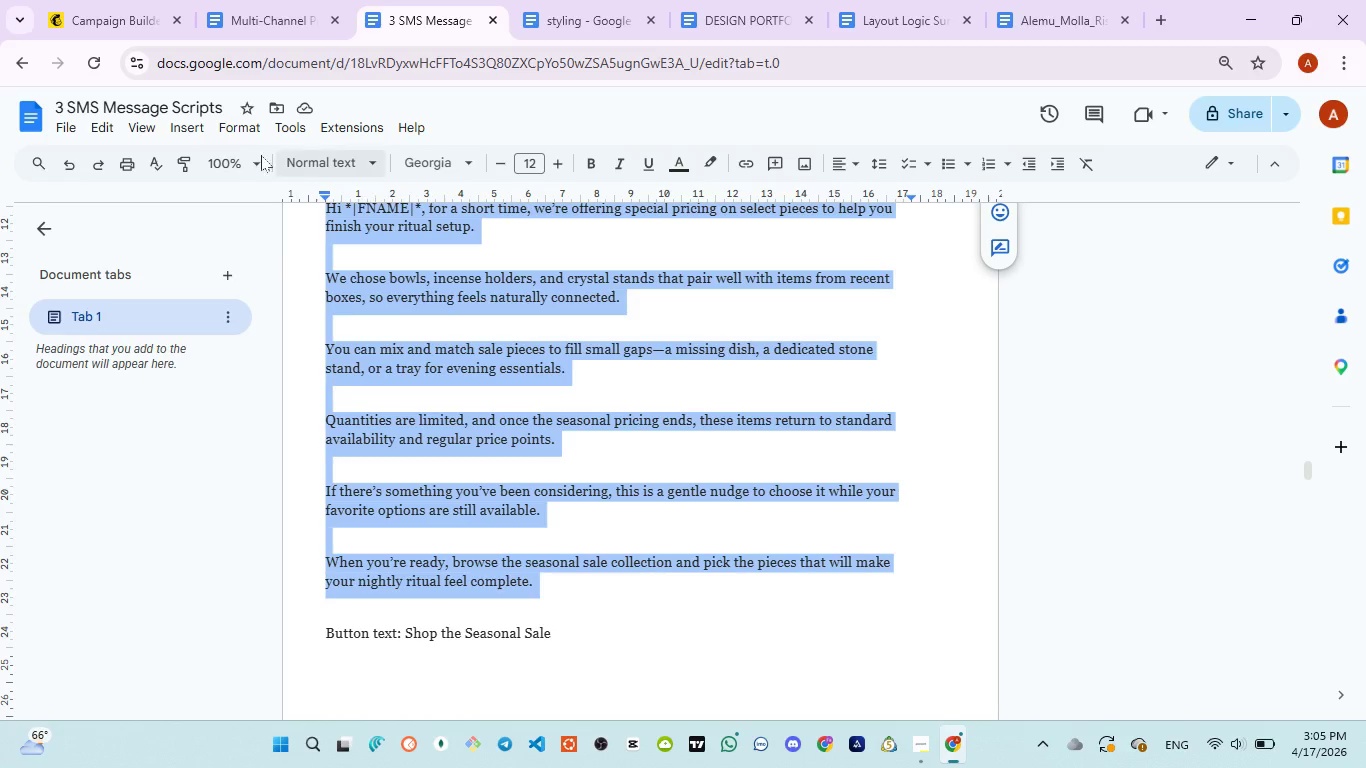 
left_click([113, 25])
 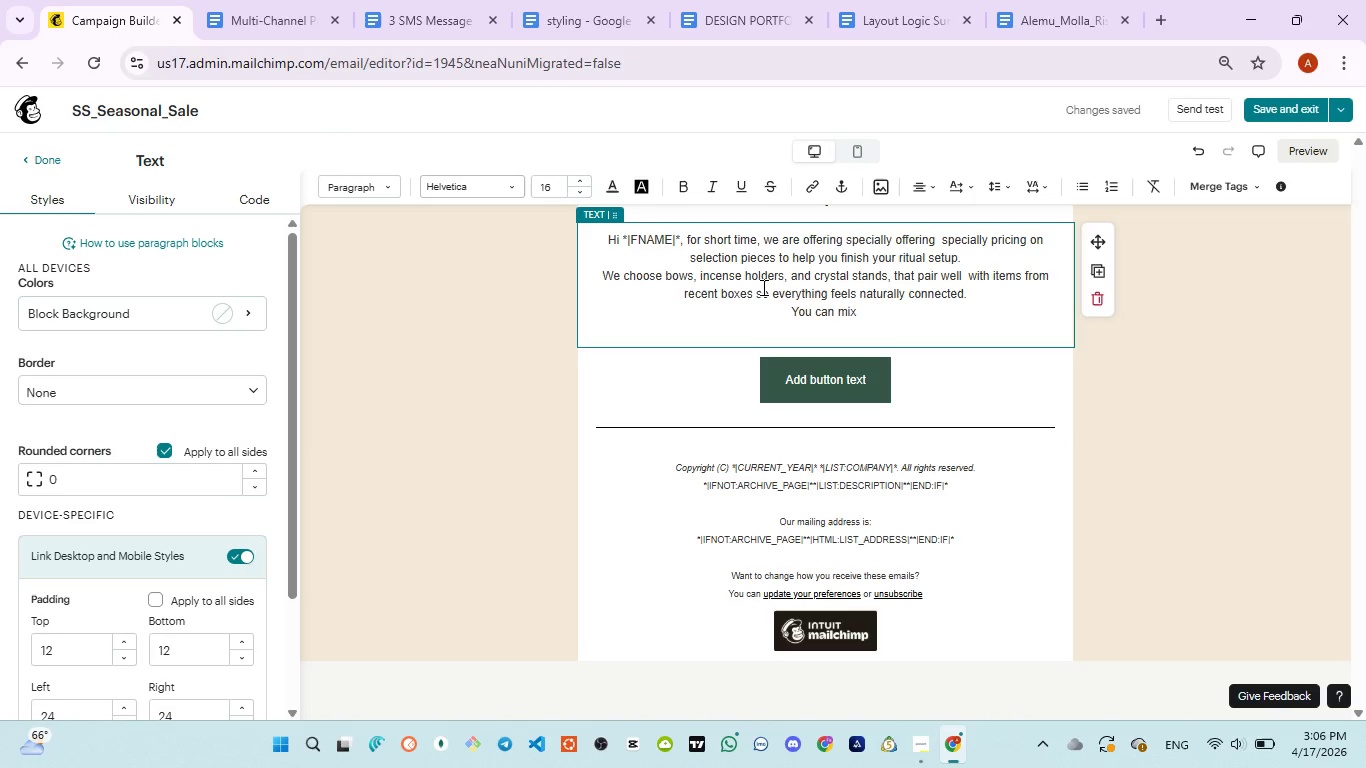 
type(and match pieces )
 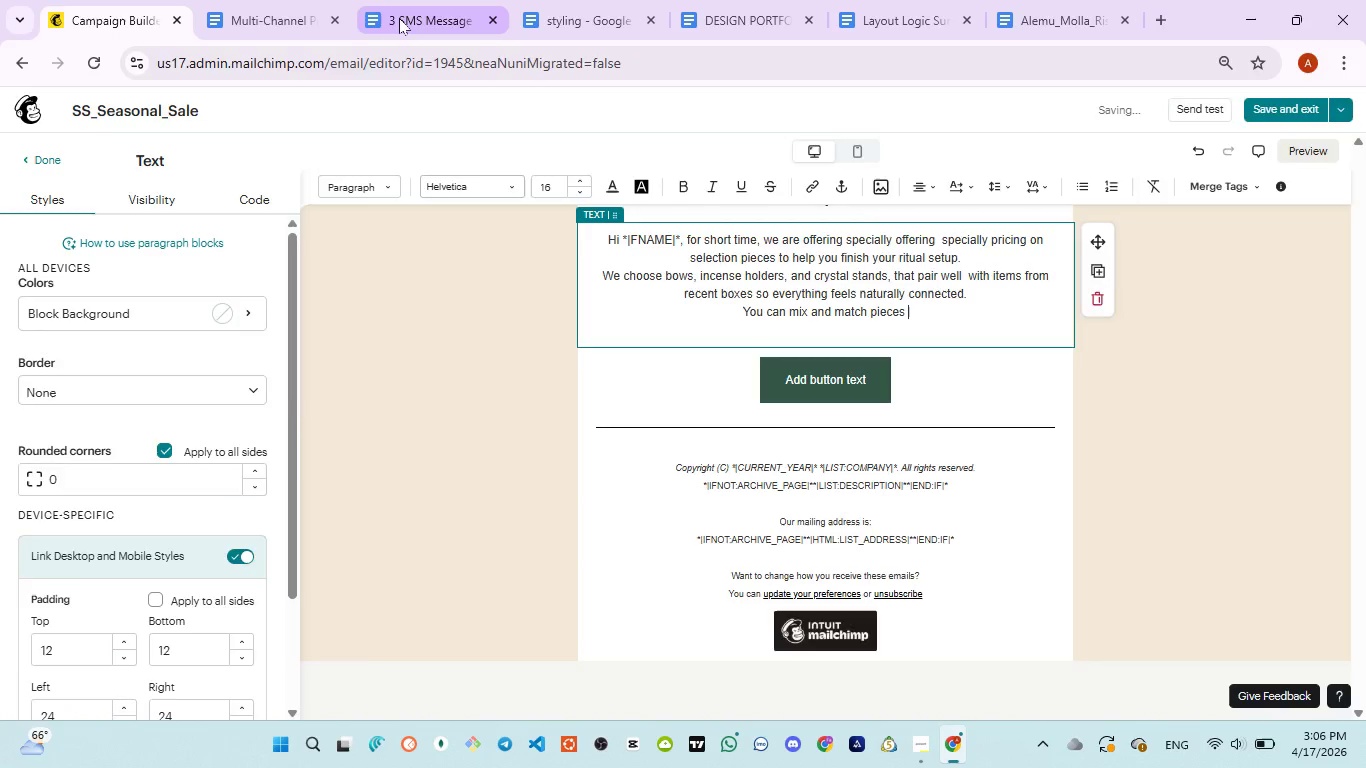 
left_click([399, 18])
 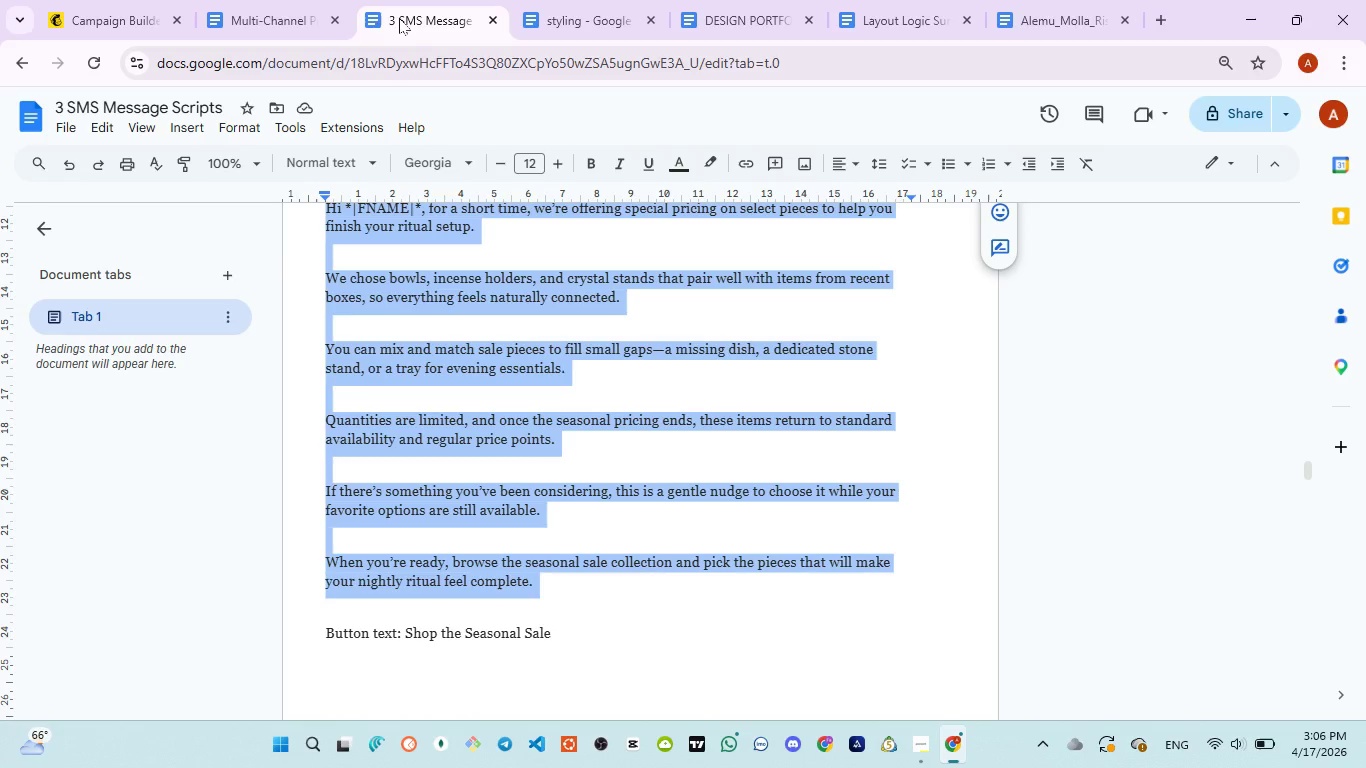 
wait(5.38)
 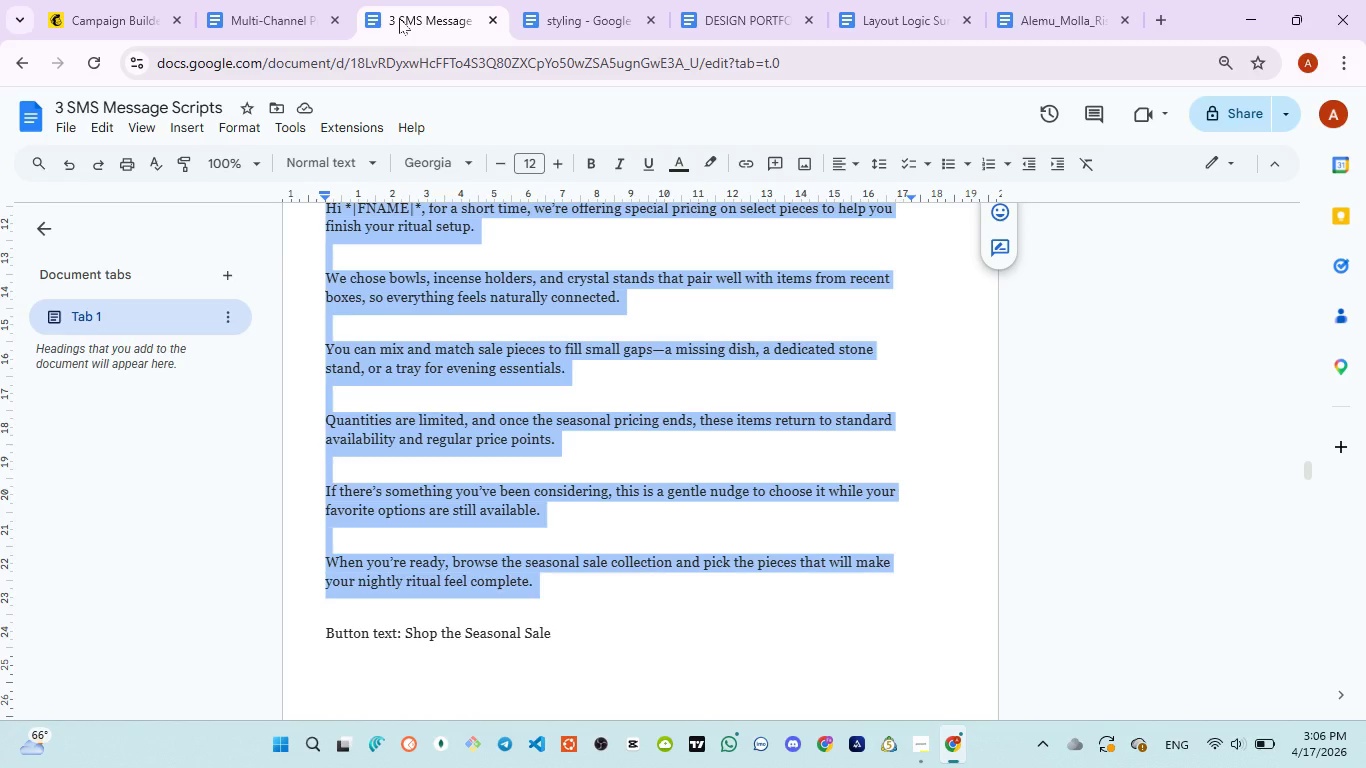 
left_click([109, 21])
 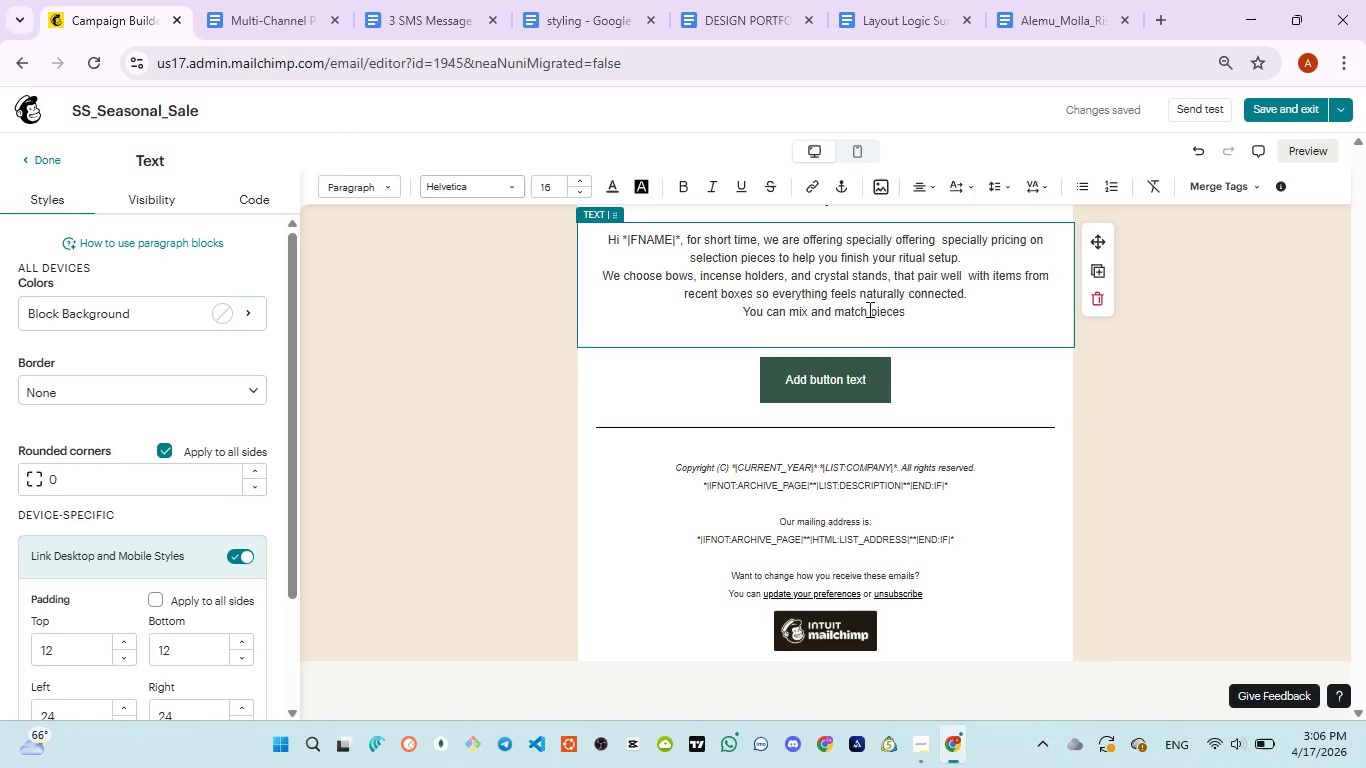 
left_click([868, 309])
 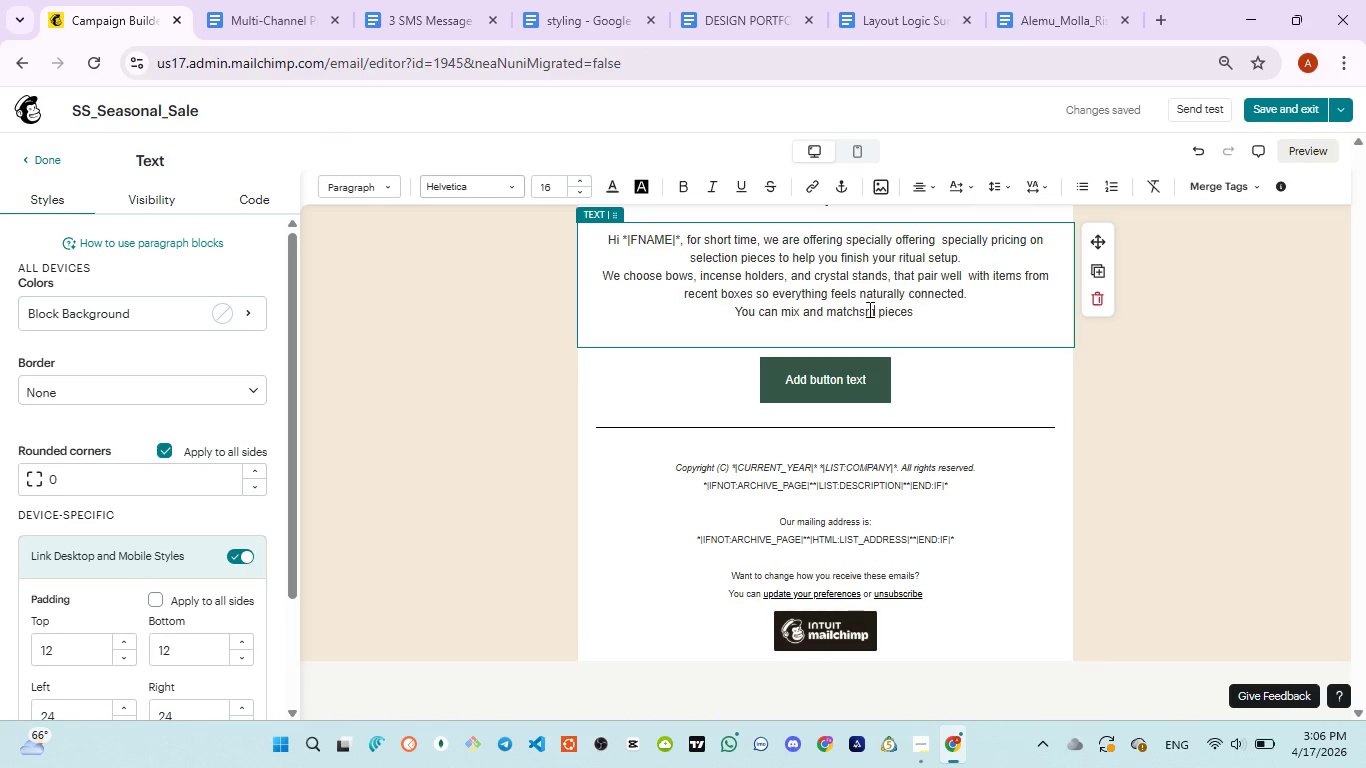 
type(small )
 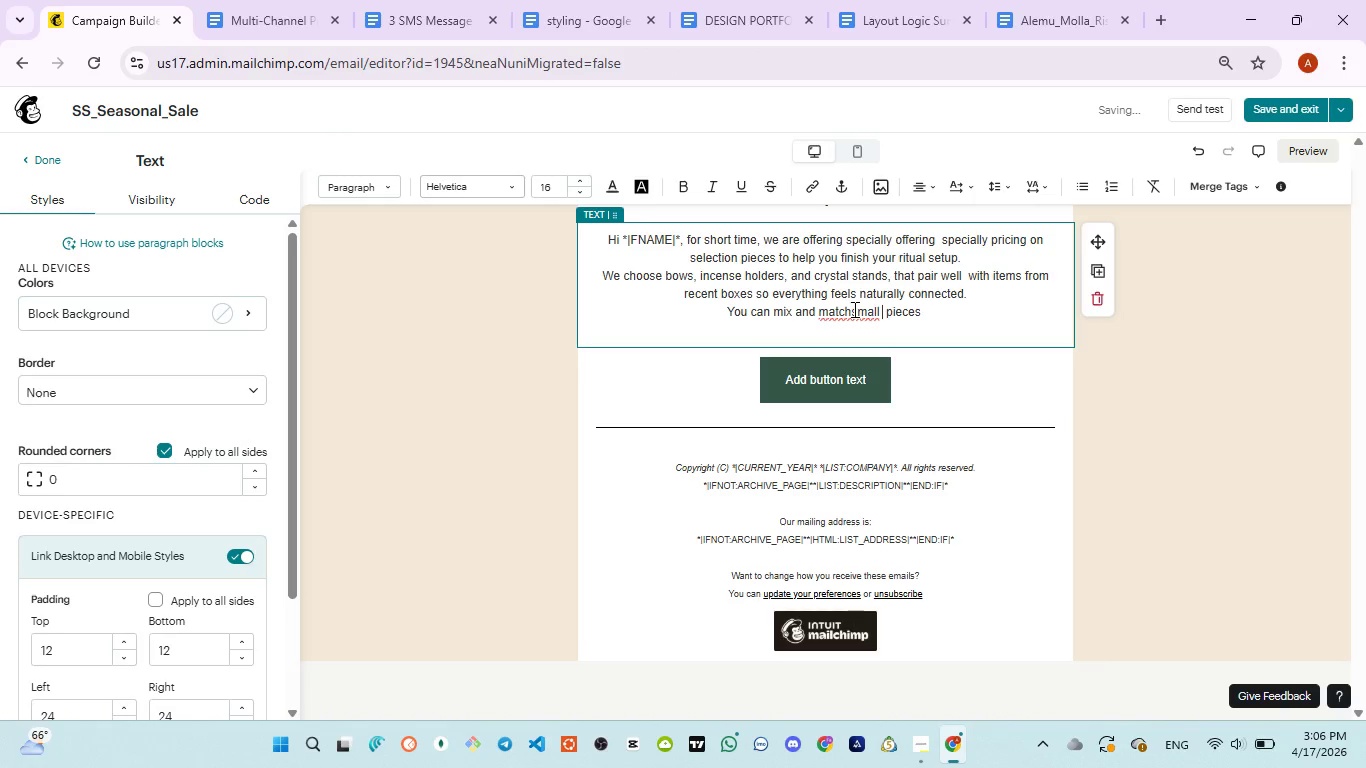 
left_click([853, 309])
 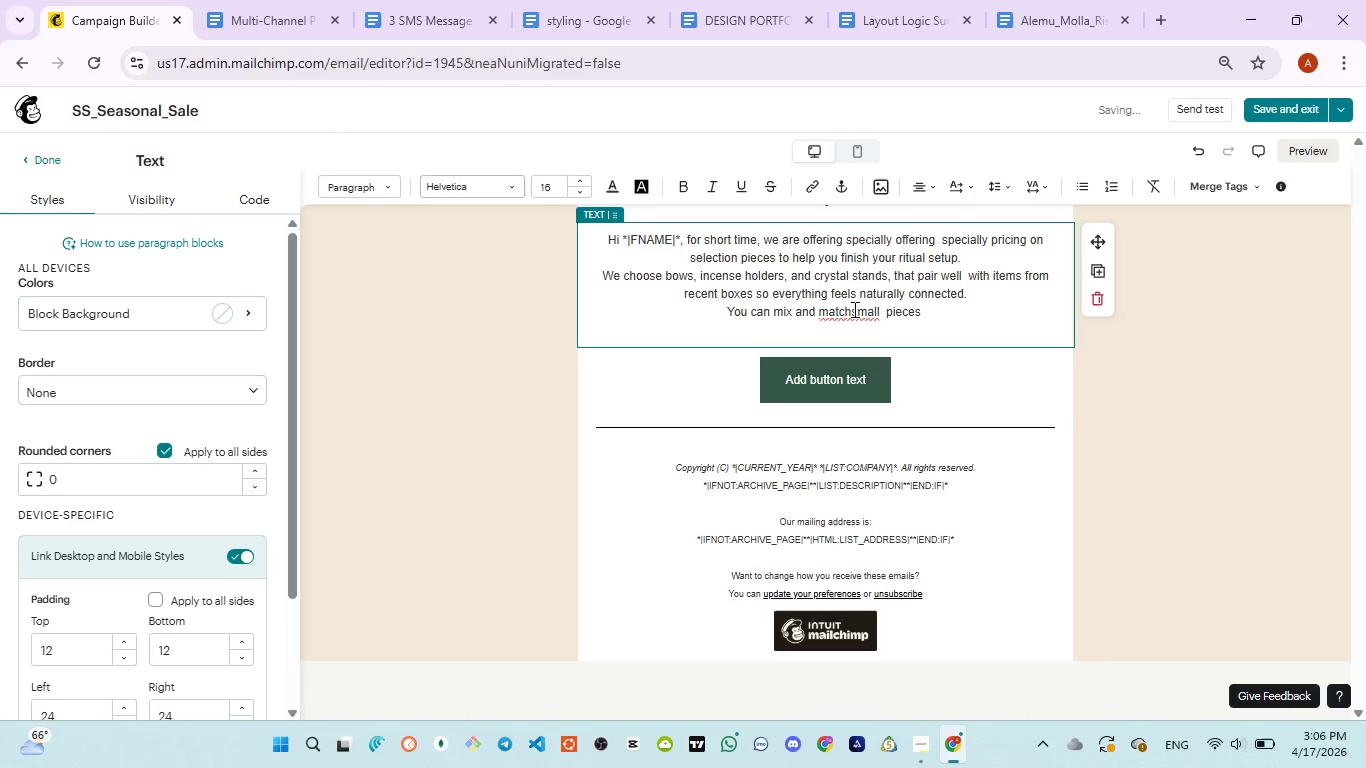 
key(Space)
 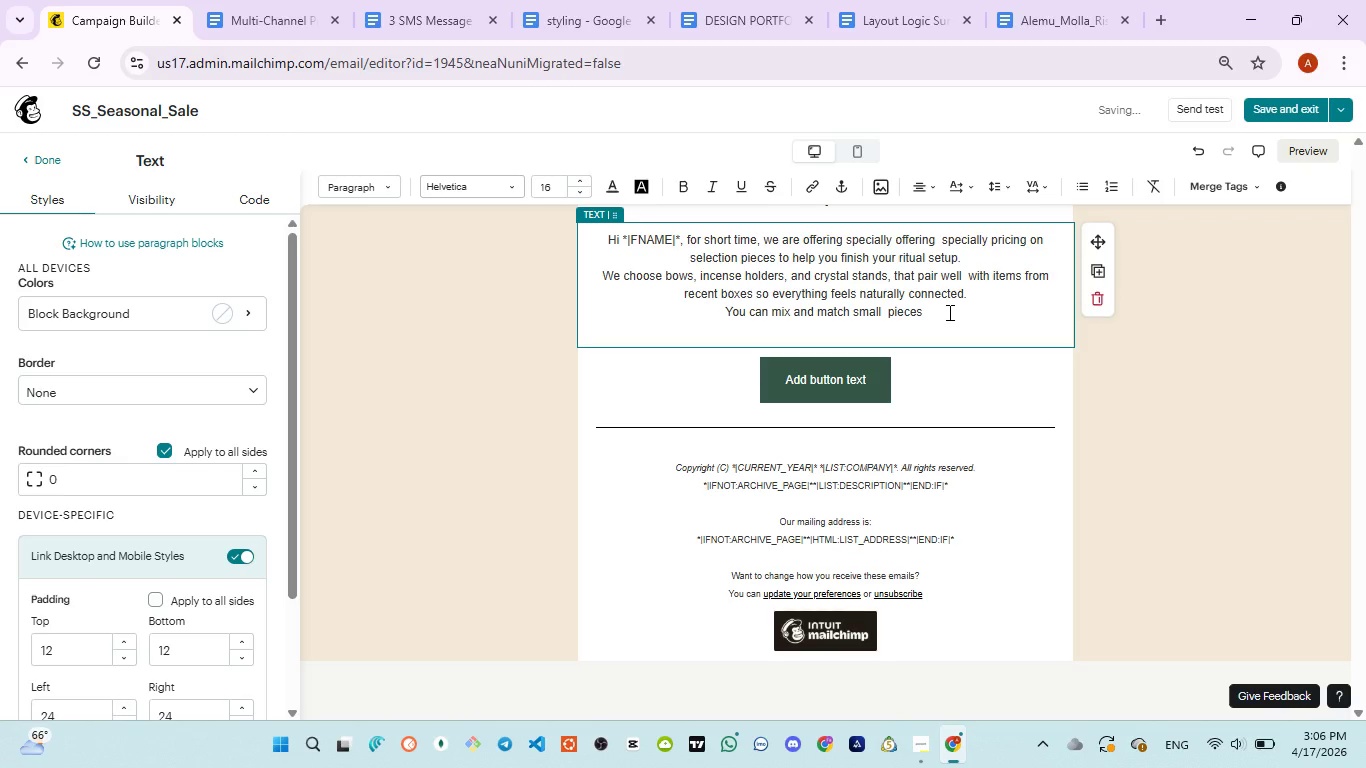 
left_click([948, 312])
 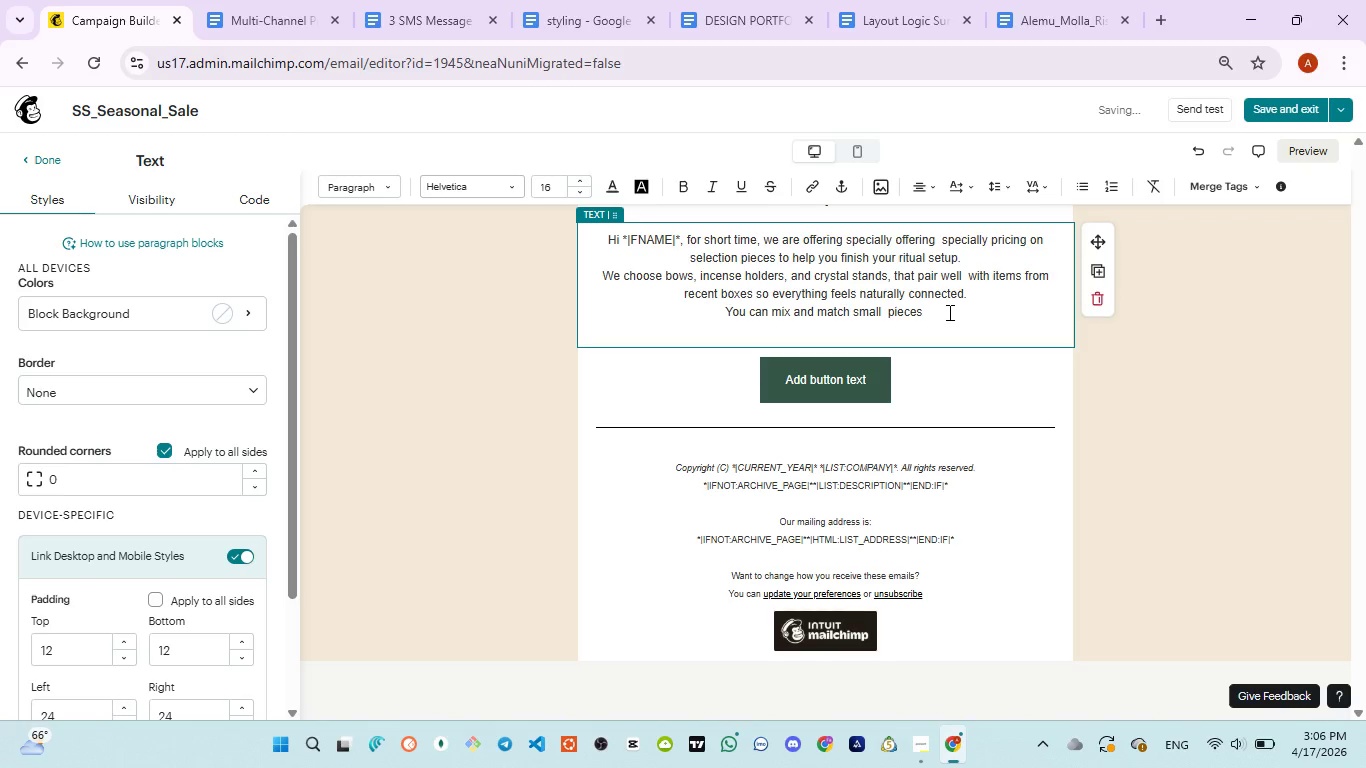 
type(to fill small gaps )
 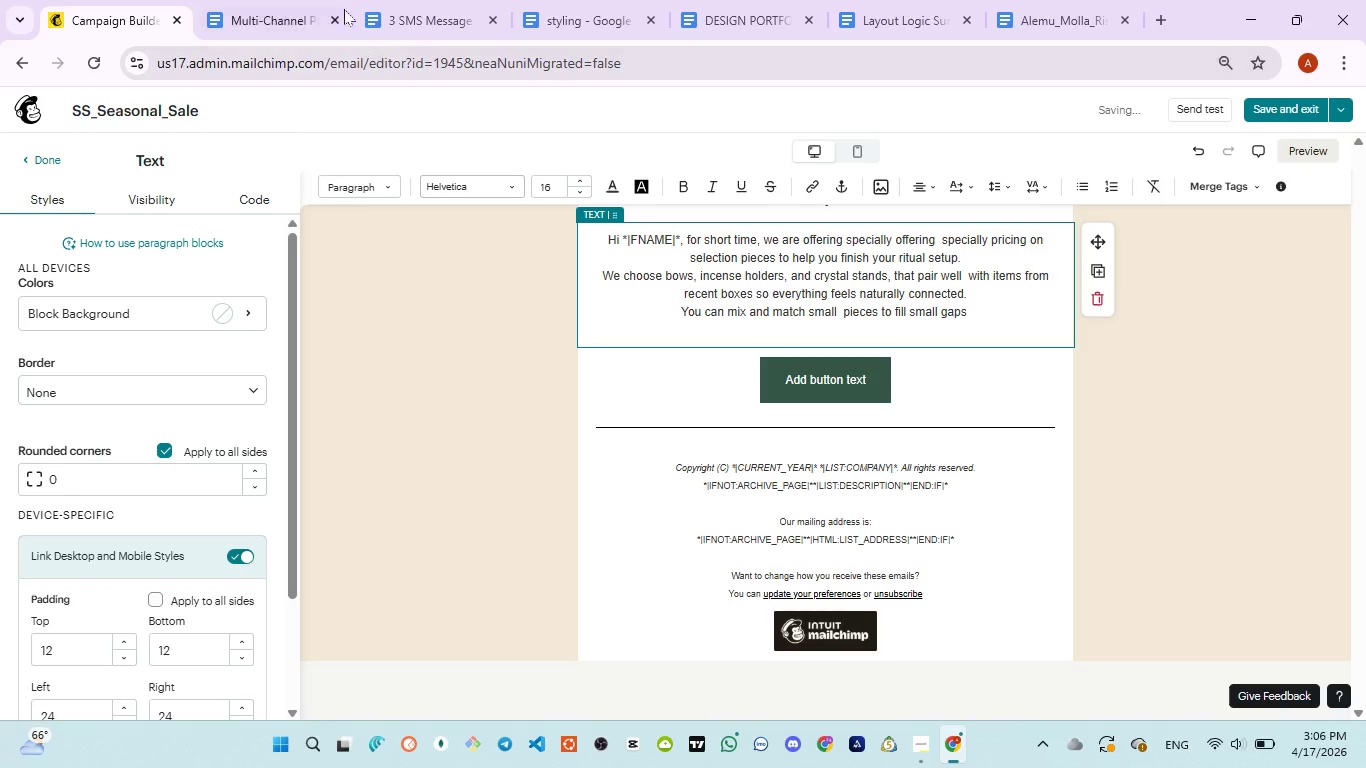 
left_click([391, 10])
 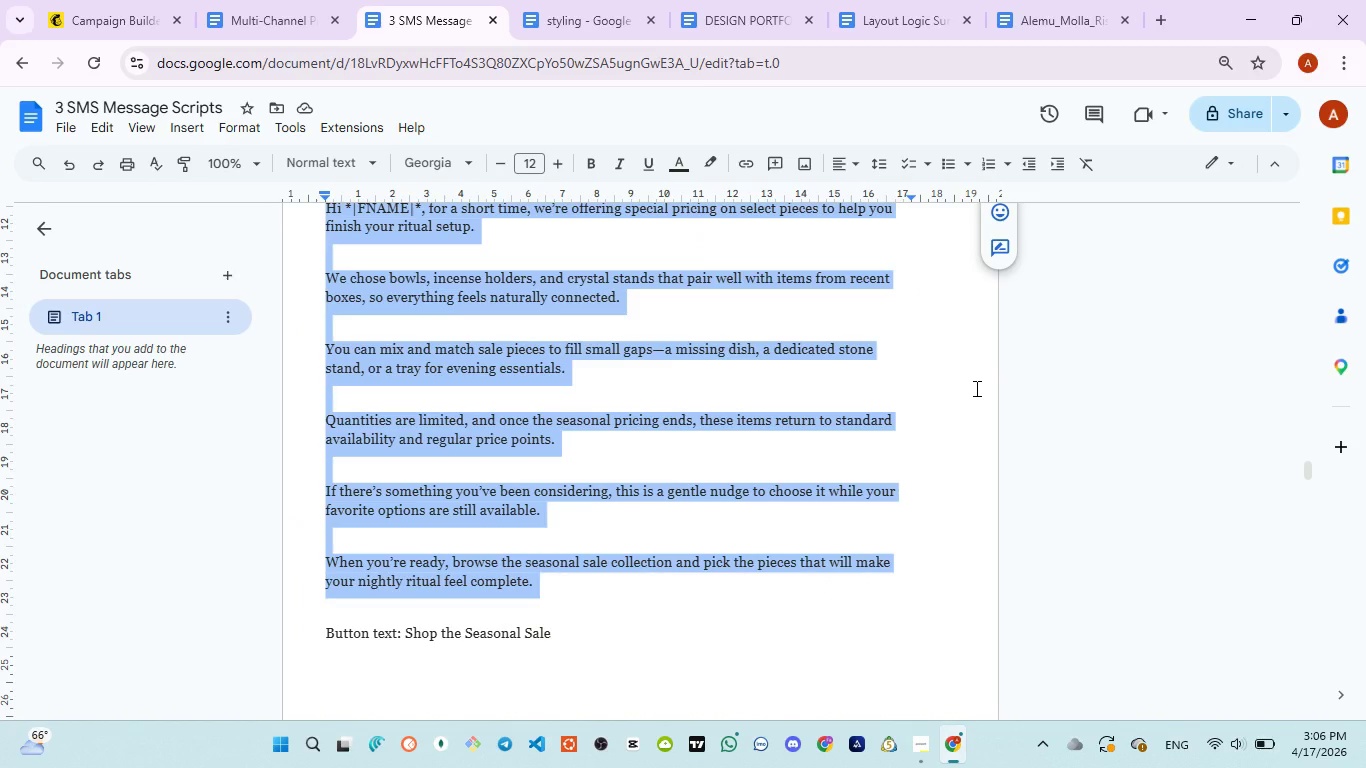 
wait(6.15)
 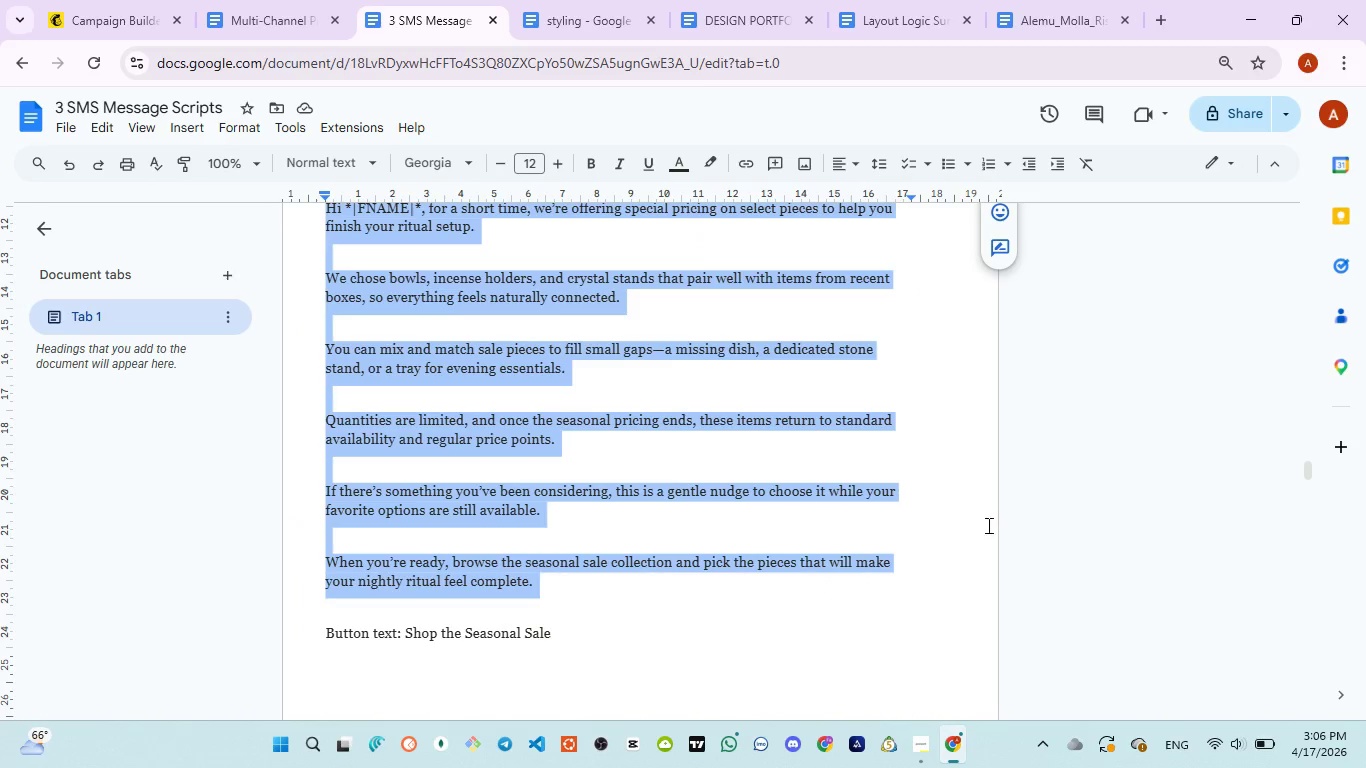 
mouse_move([125, 30])
 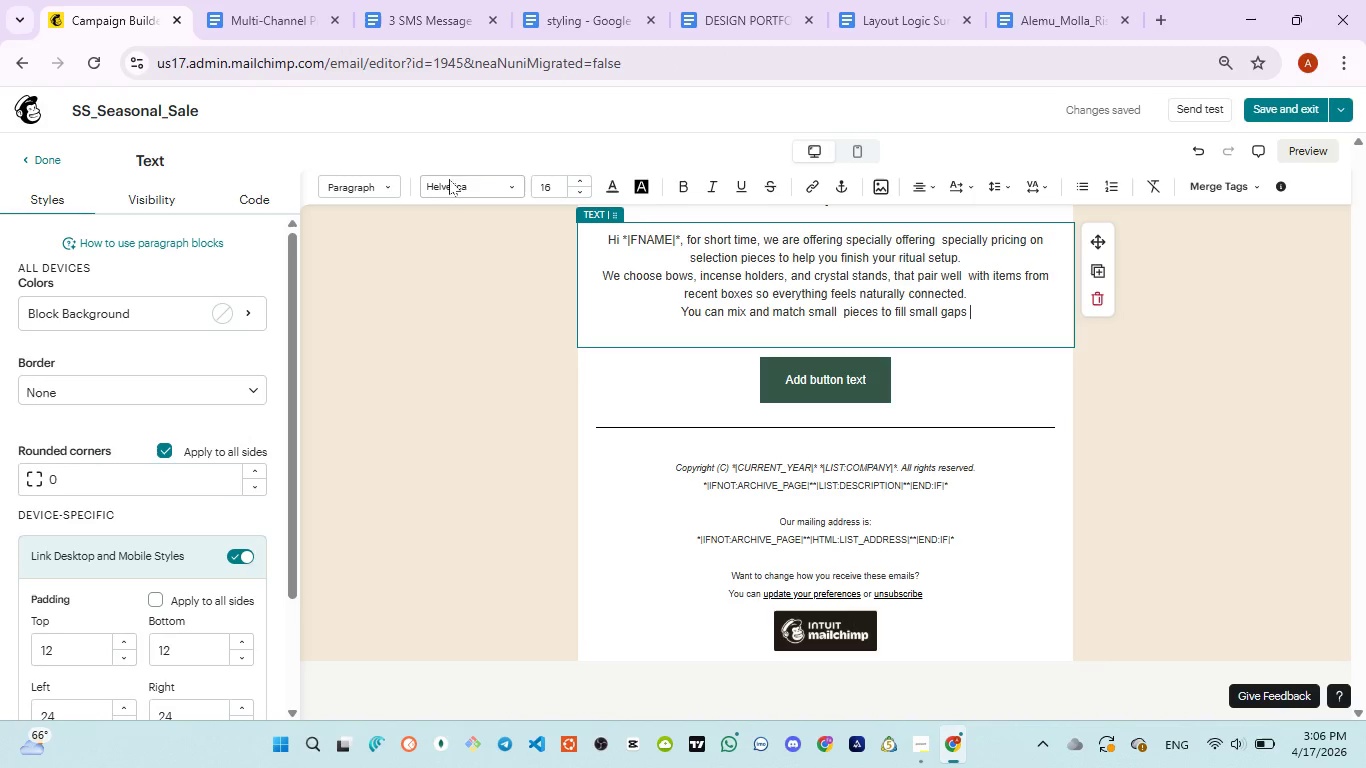 
left_click([103, 28])
 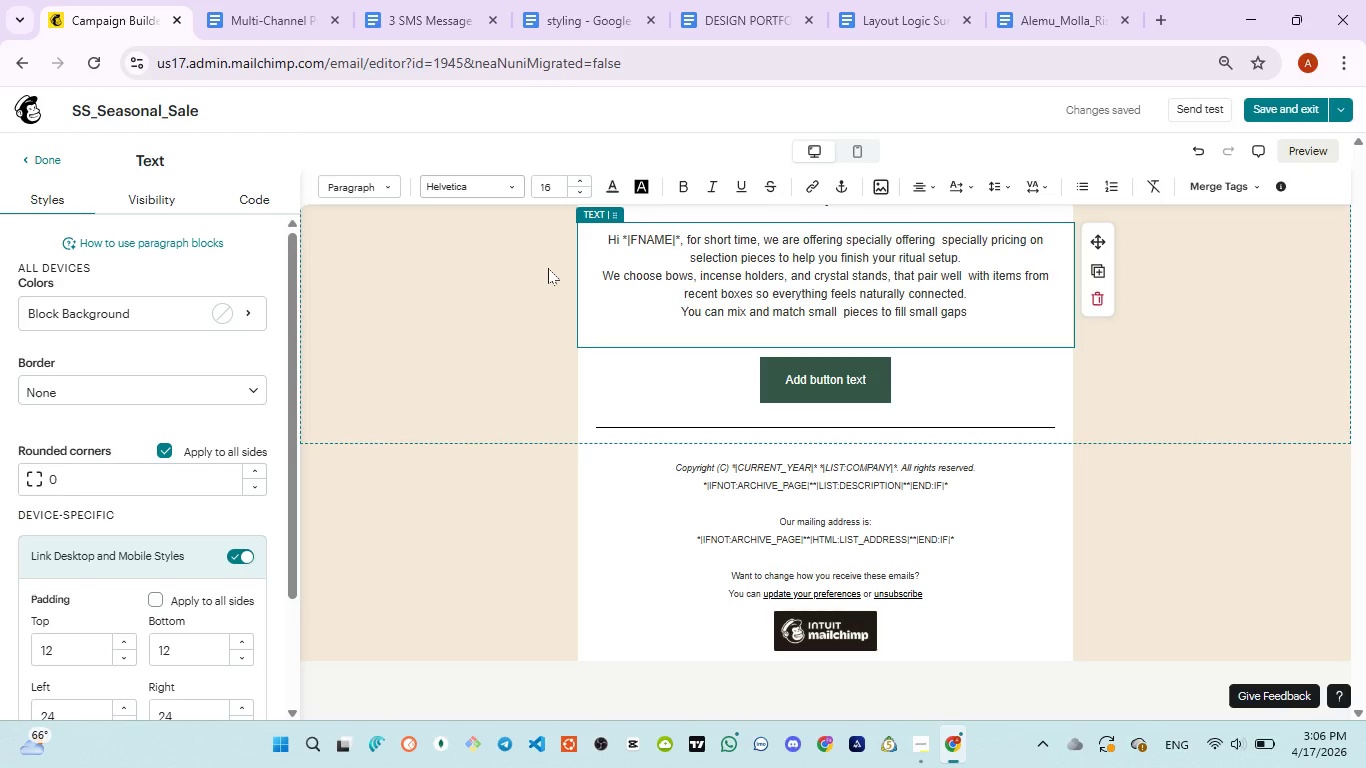 
type(- a missing dish )
 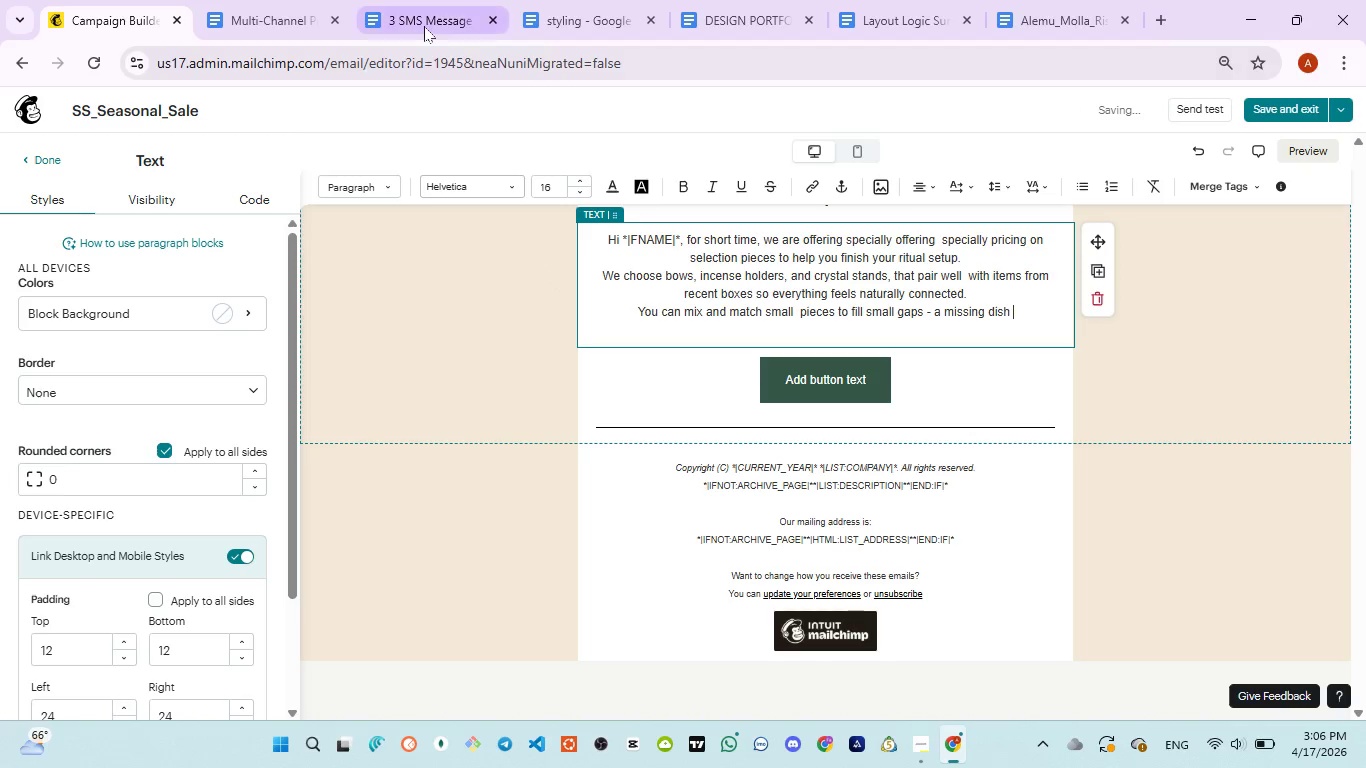 
left_click([424, 26])
 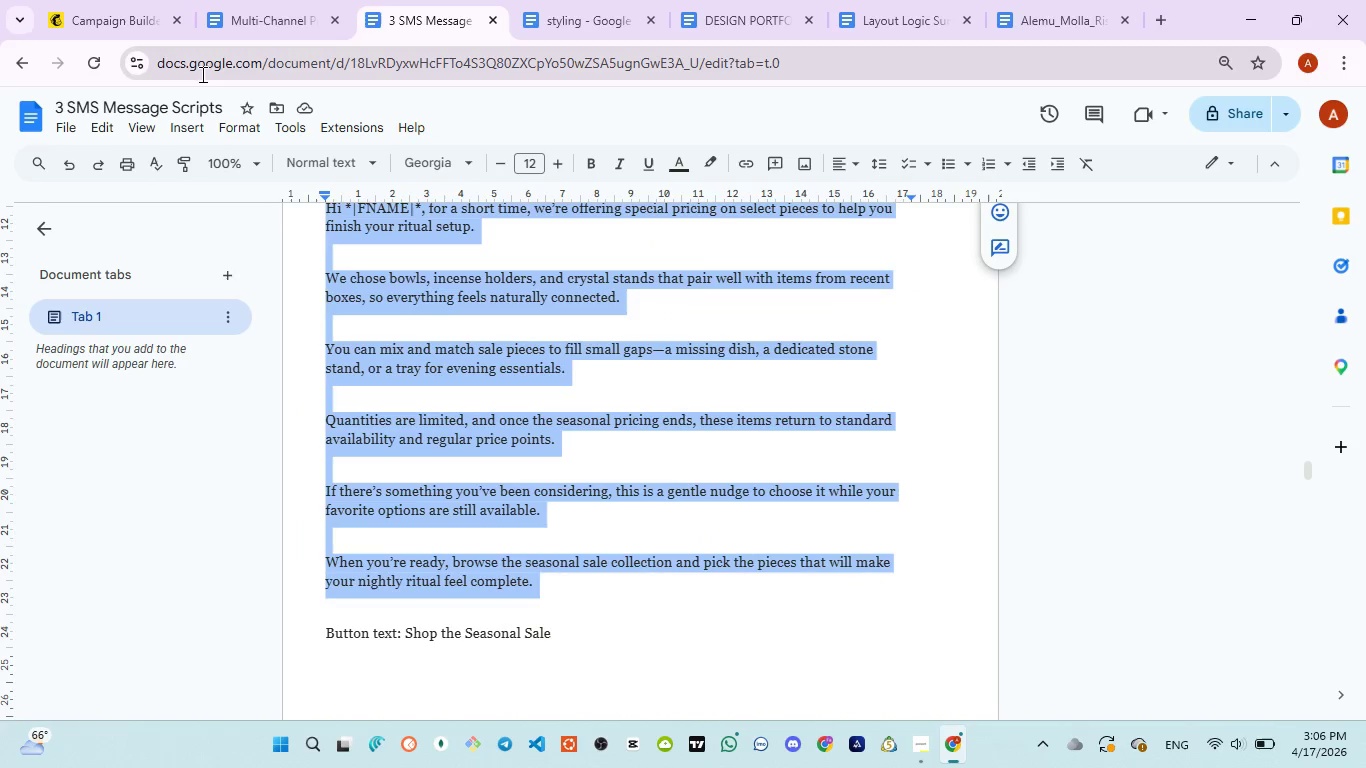 
left_click([108, 29])
 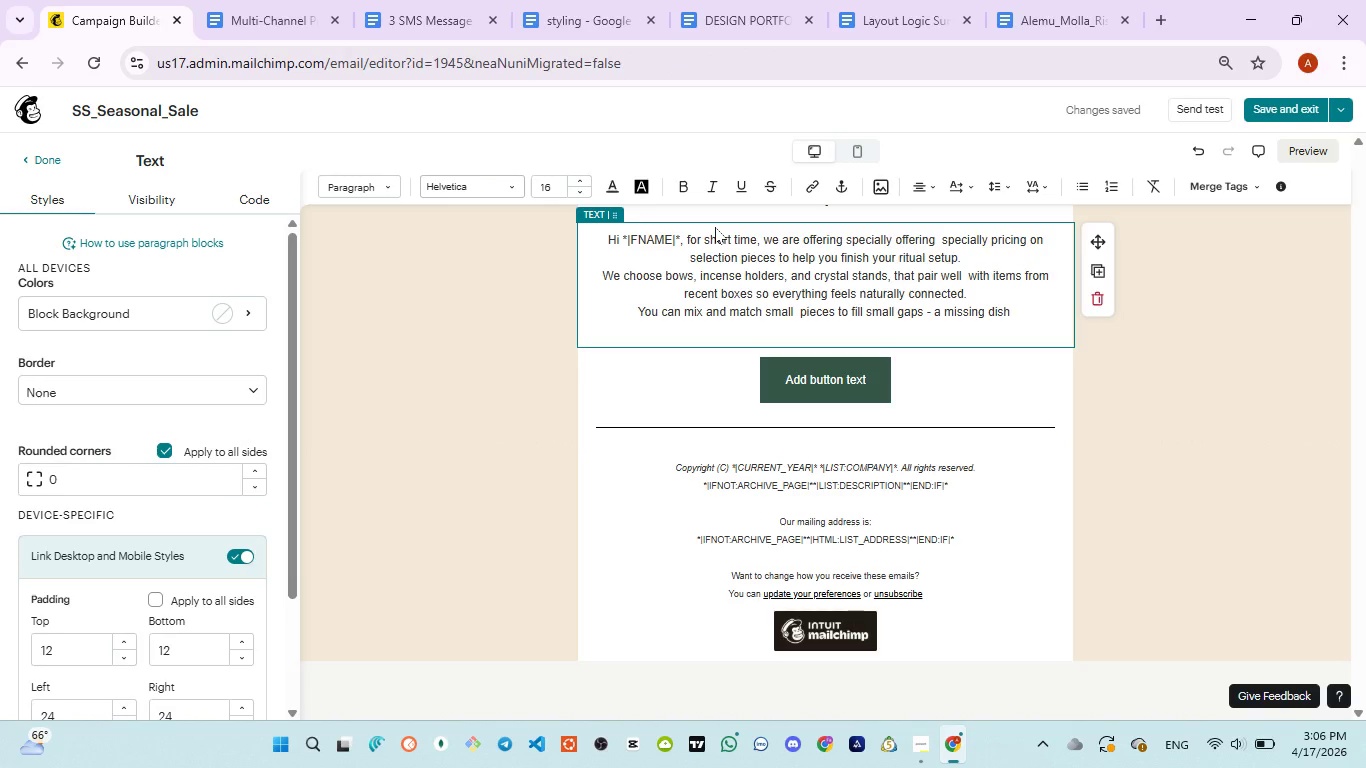 
type(a dedictated )
 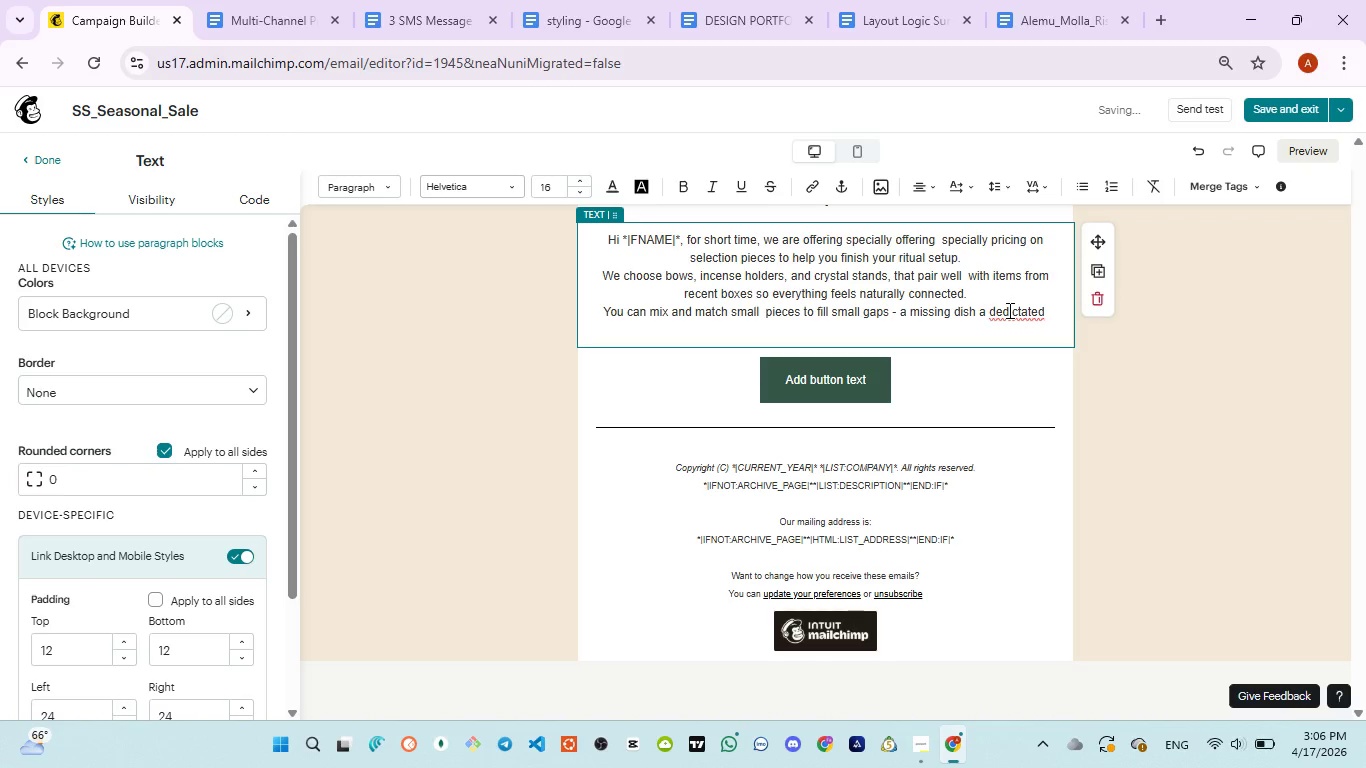 
double_click([1008, 310])
 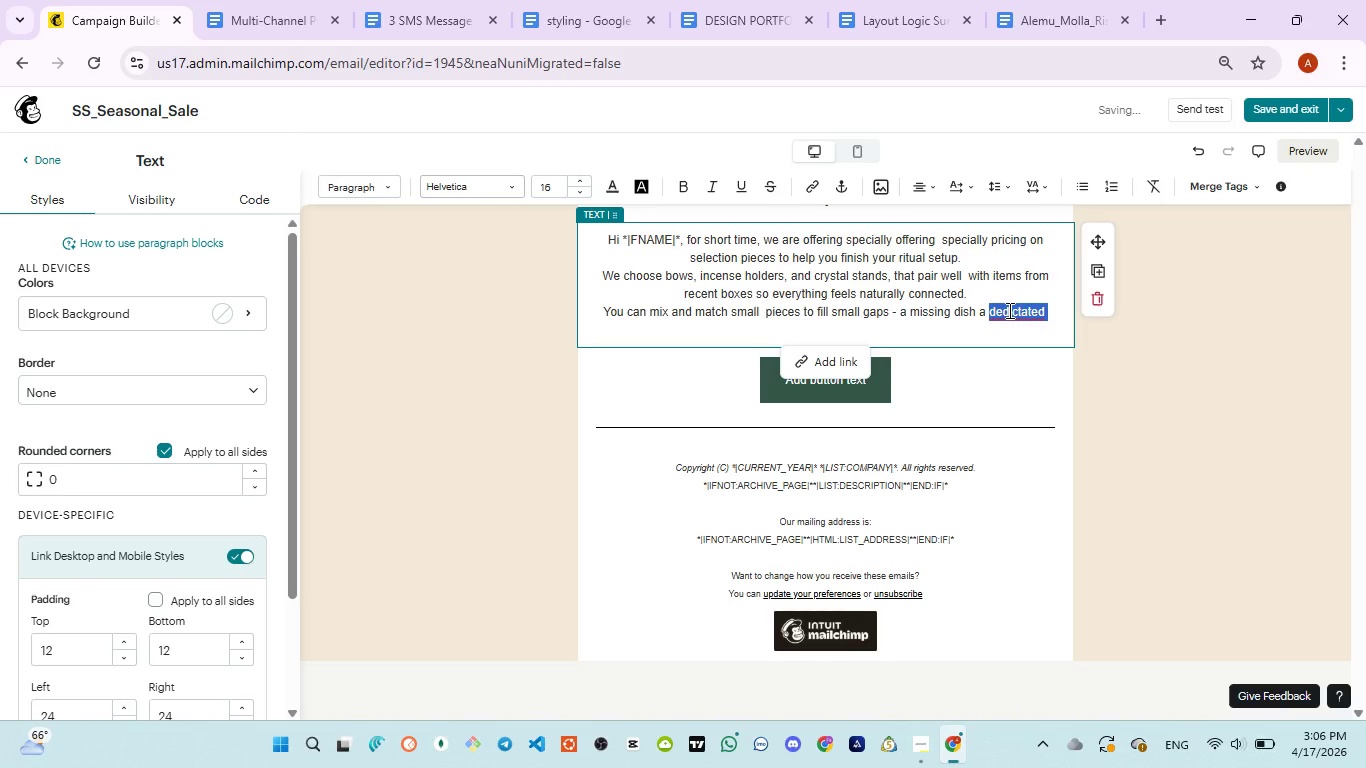 
type(de)
key(Backspace)
key(Backspace)
 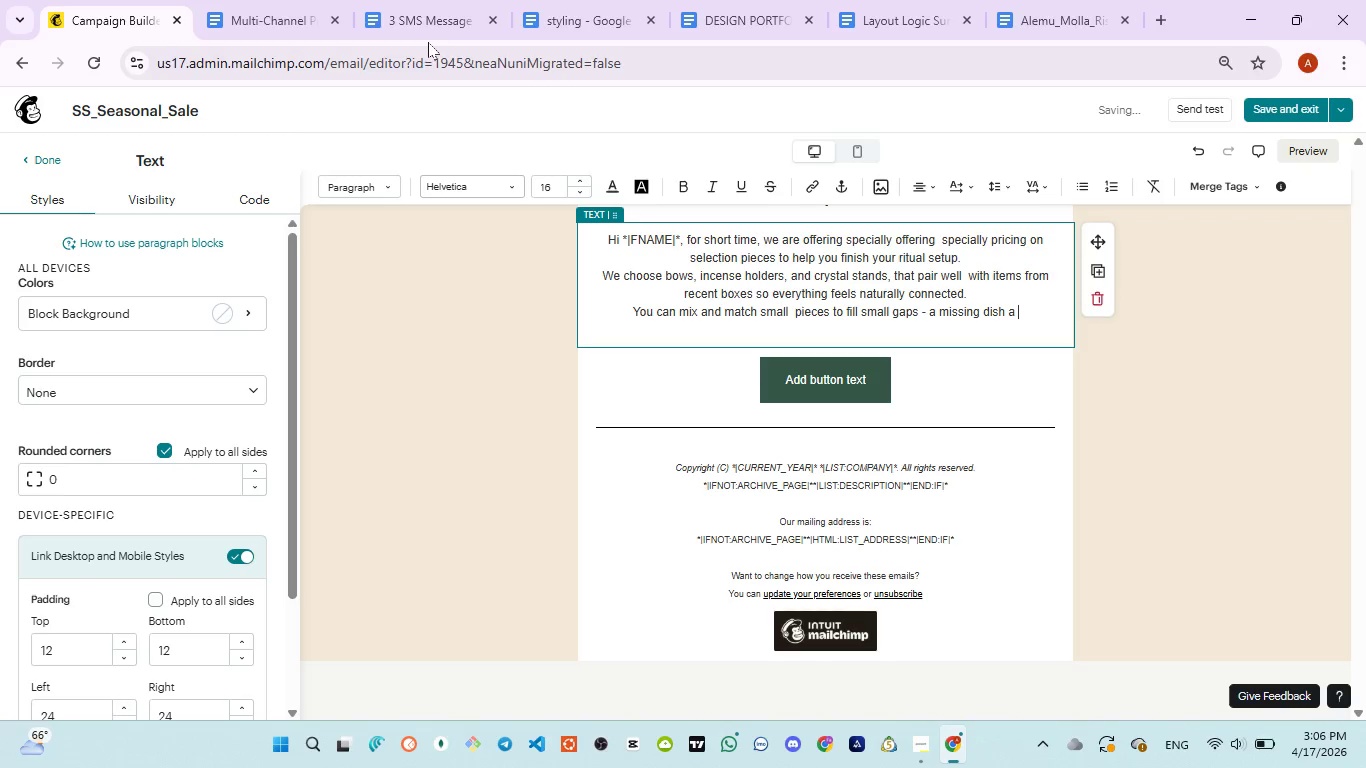 
left_click([423, 32])
 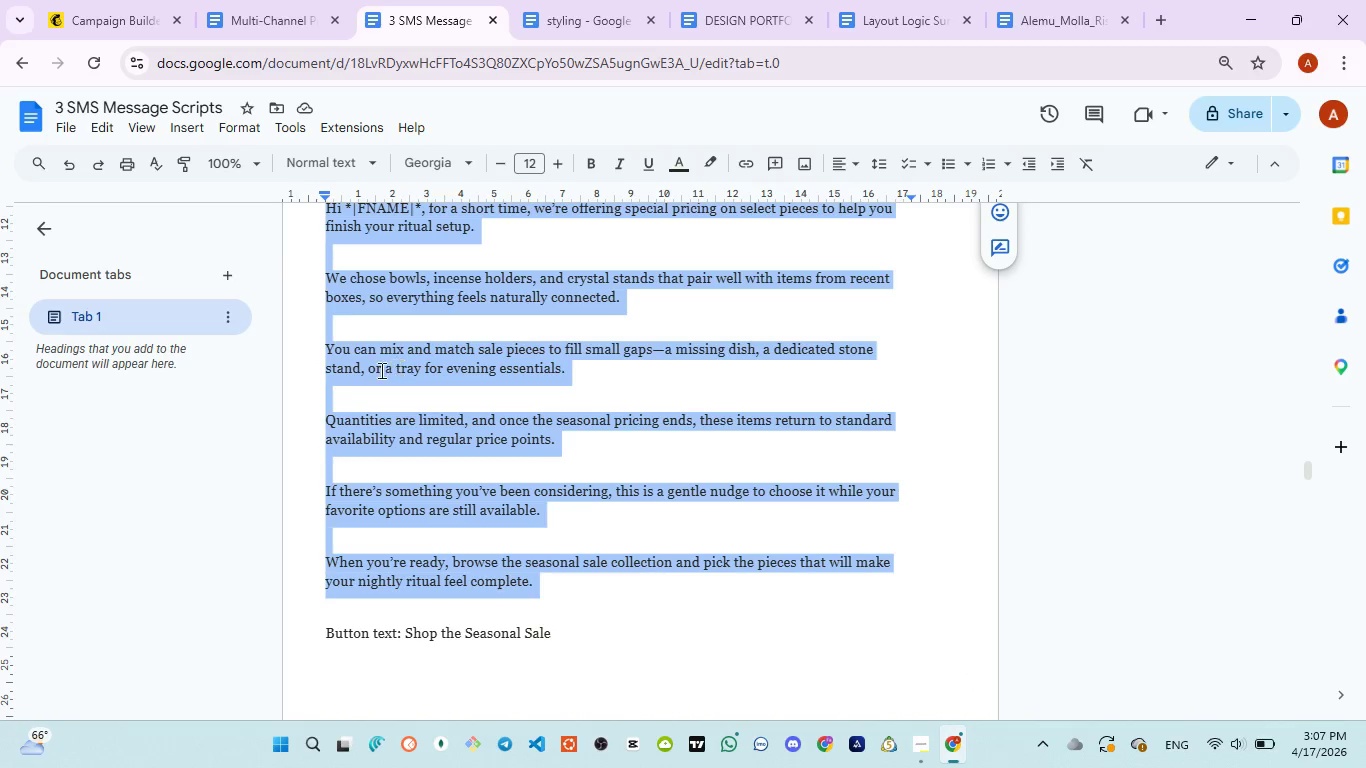 
wait(56.47)
 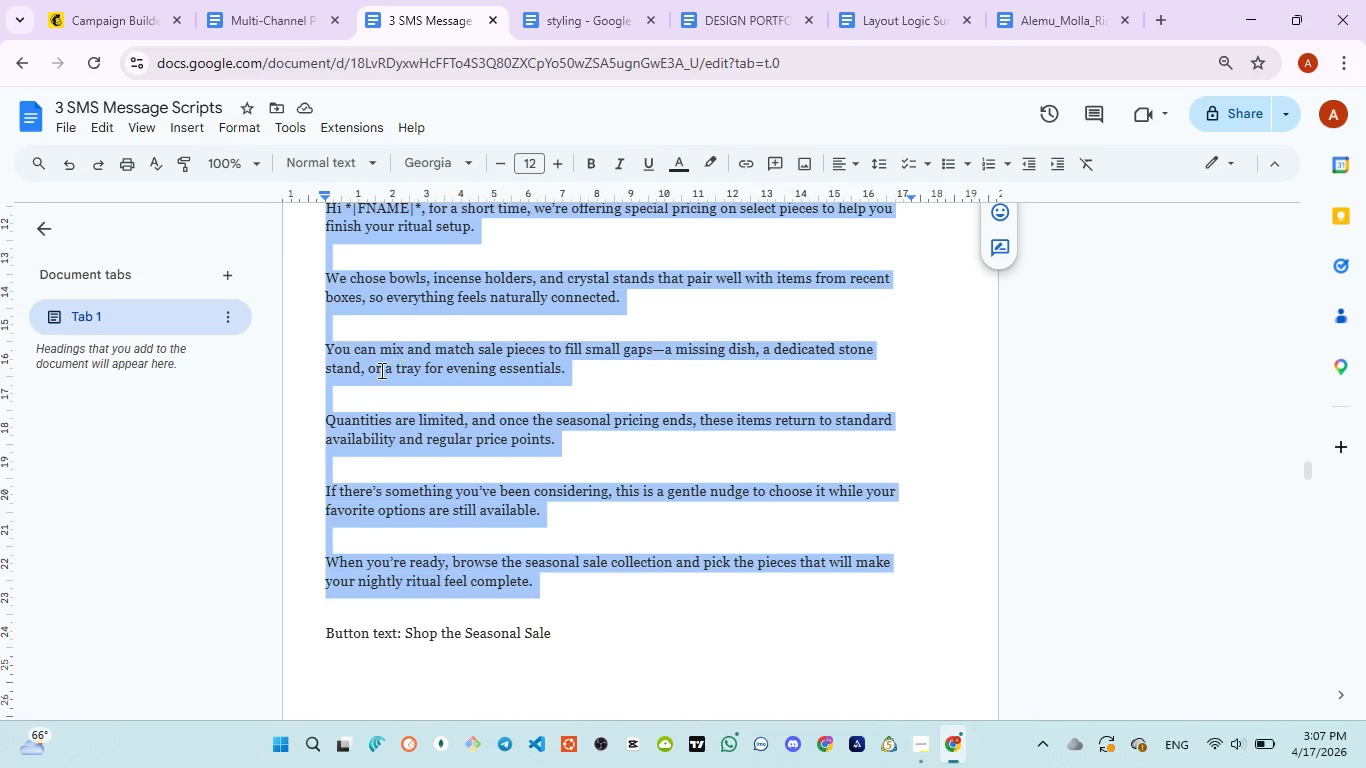 
left_click([78, 24])
 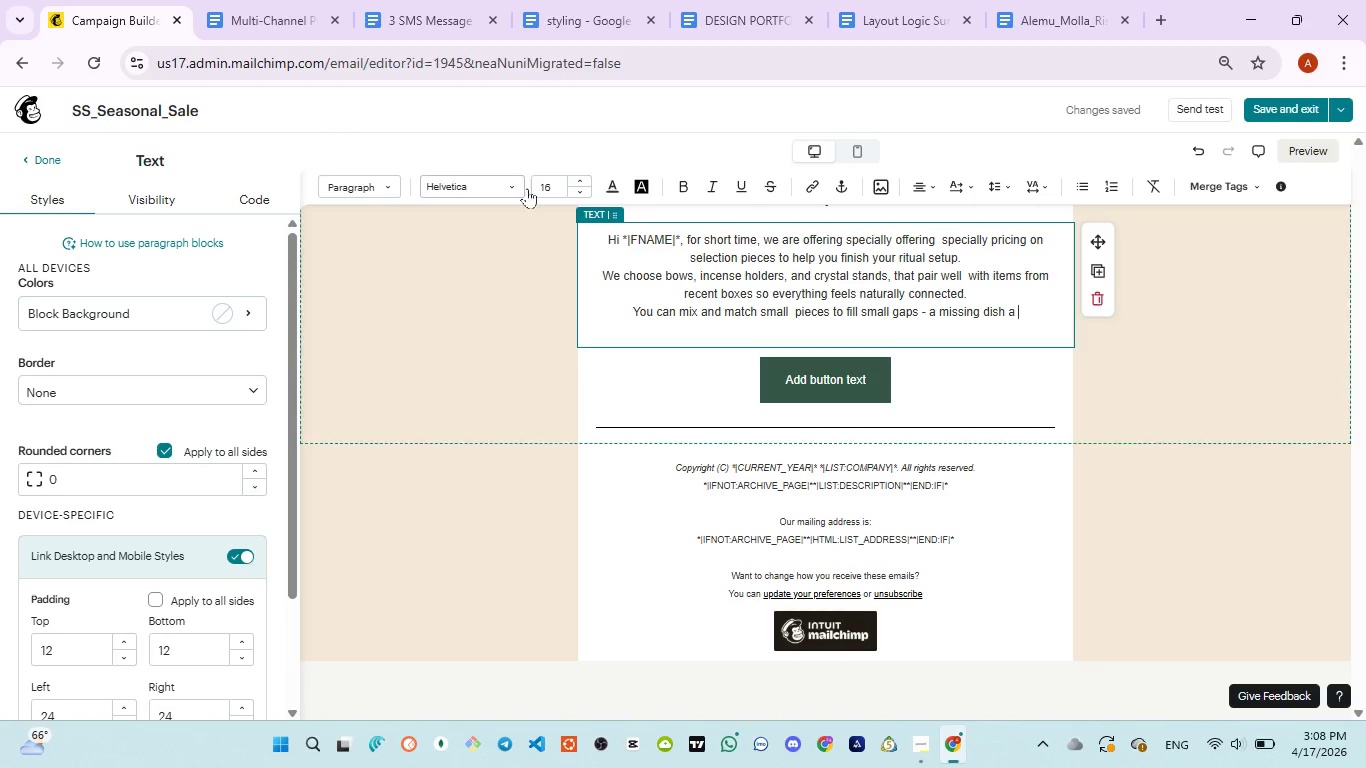 
wait(5.03)
 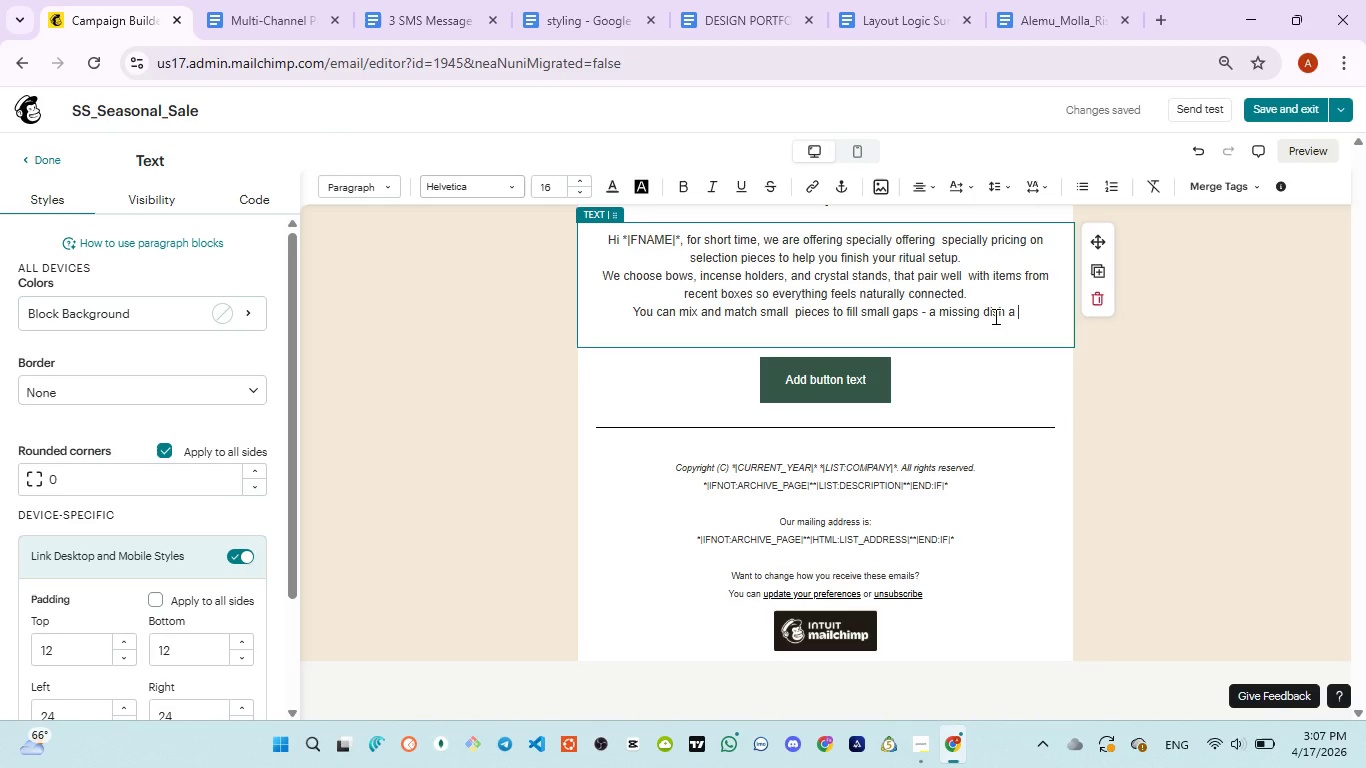 
type(dedicated stone )
 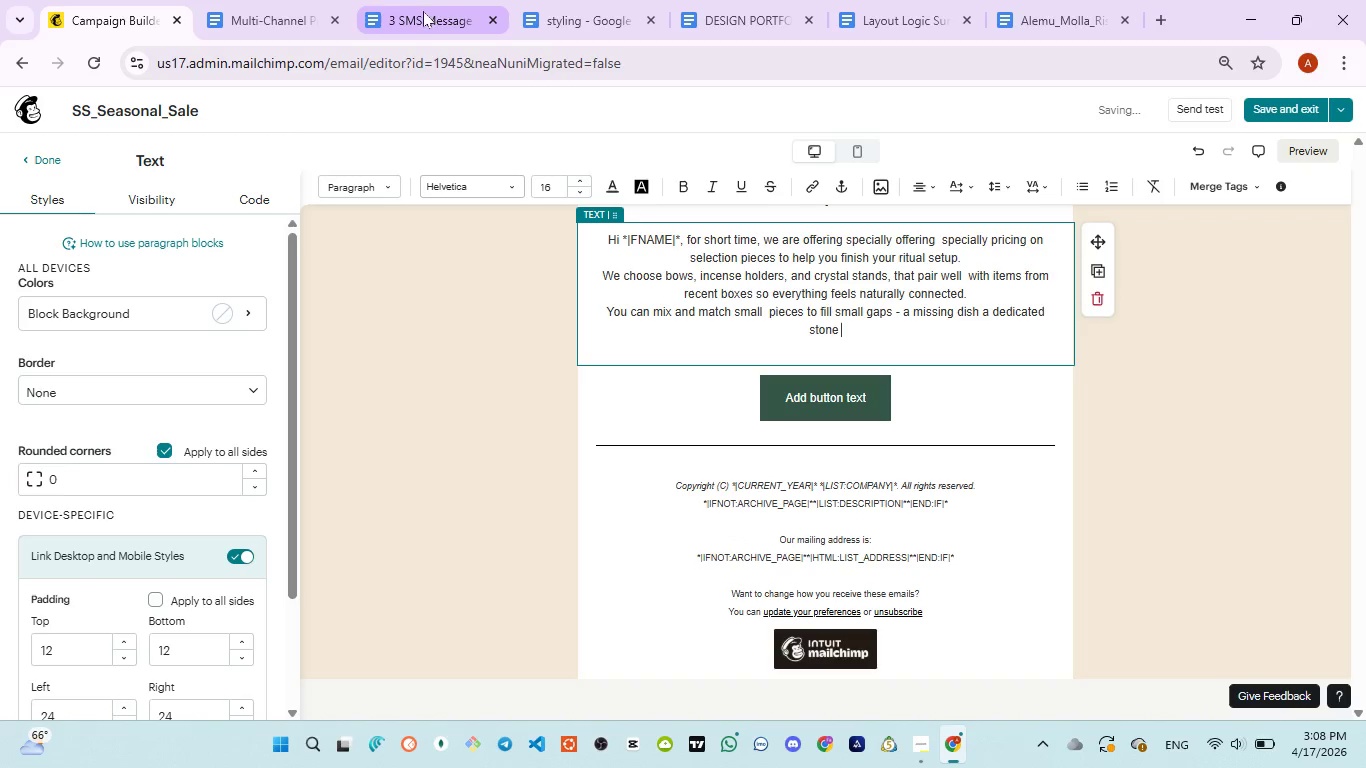 
left_click([423, 11])
 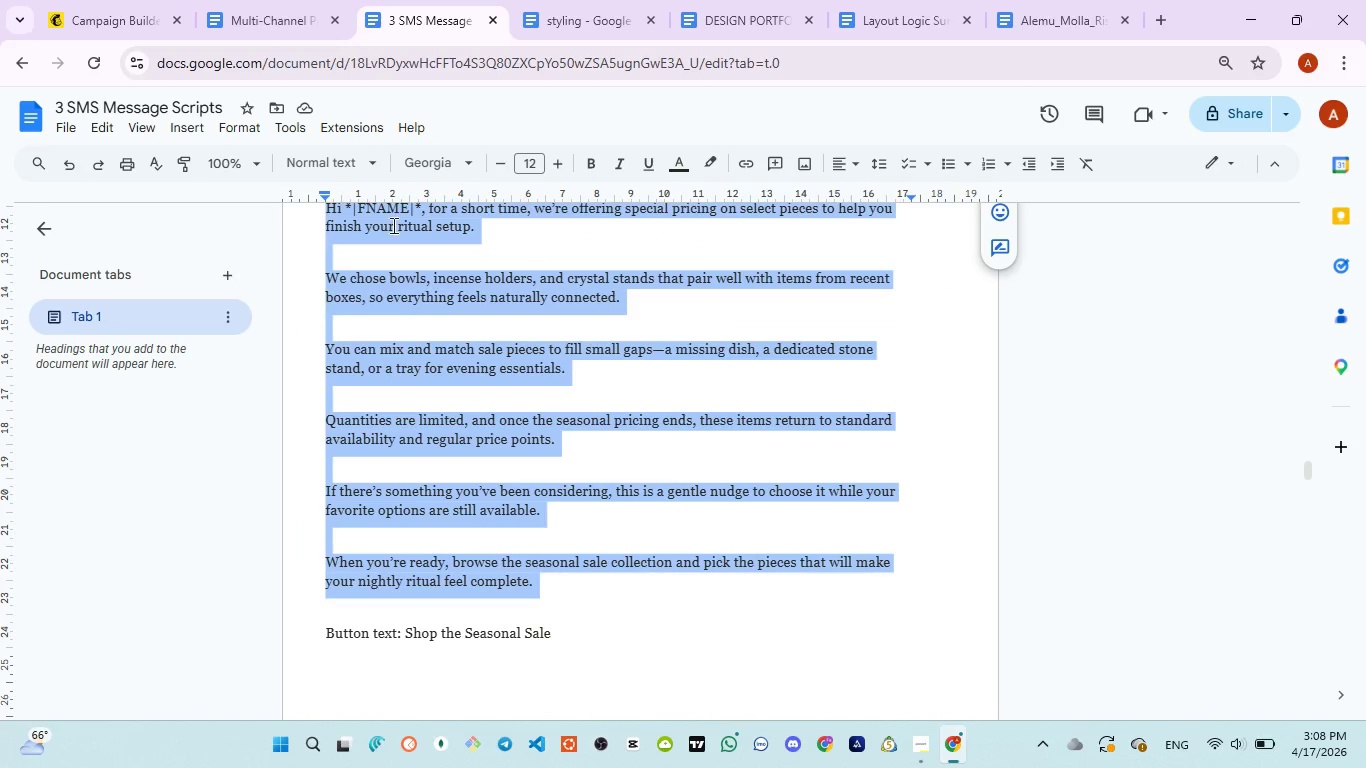 
left_click([100, 26])
 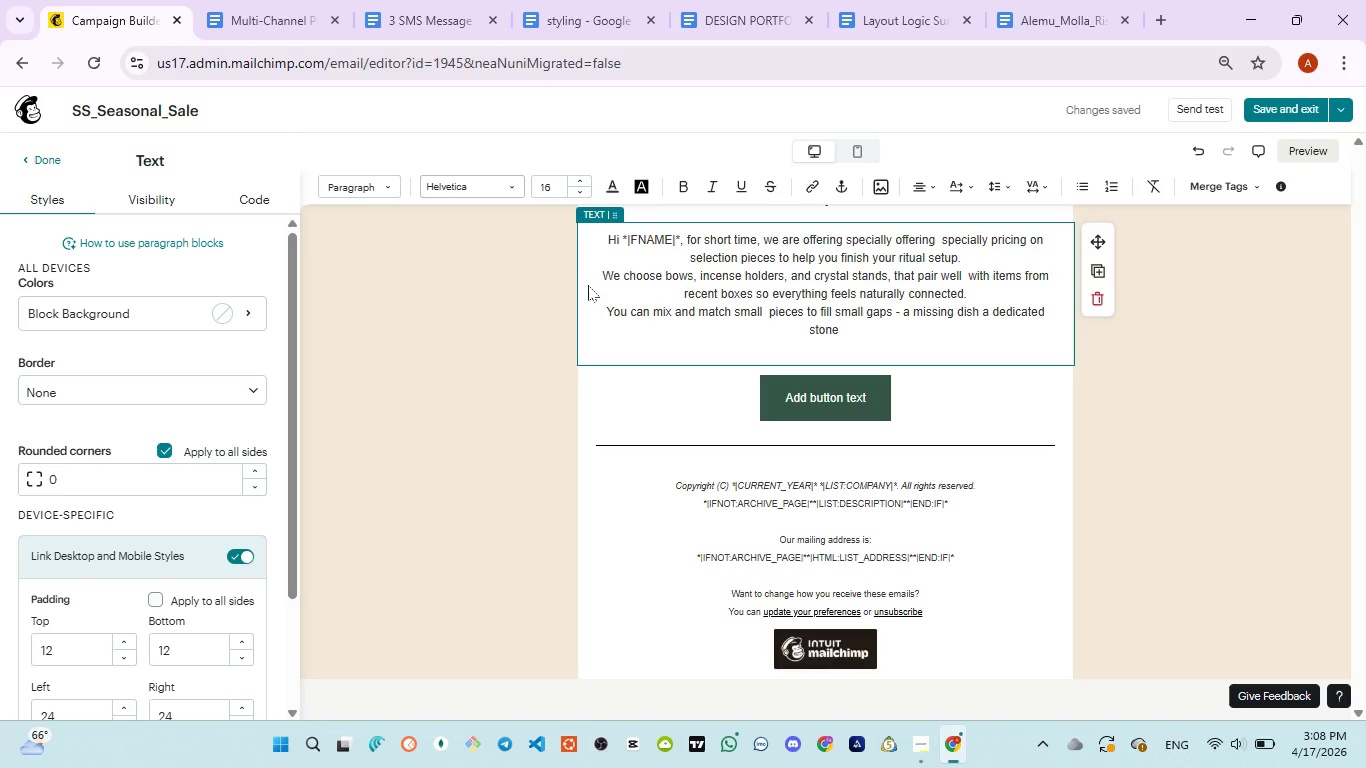 
type(stand a )
key(Backspace)
key(Backspace)
type(or atray )
 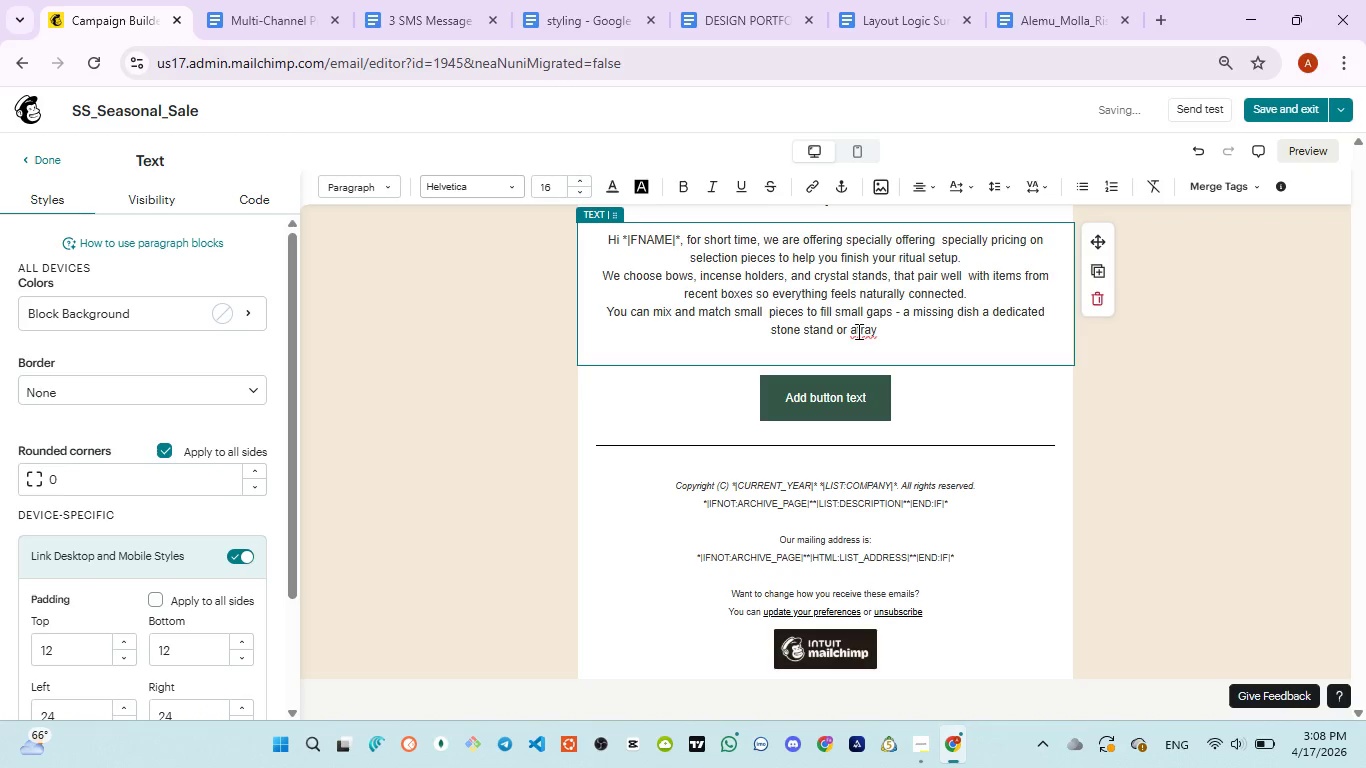 
left_click([857, 331])
 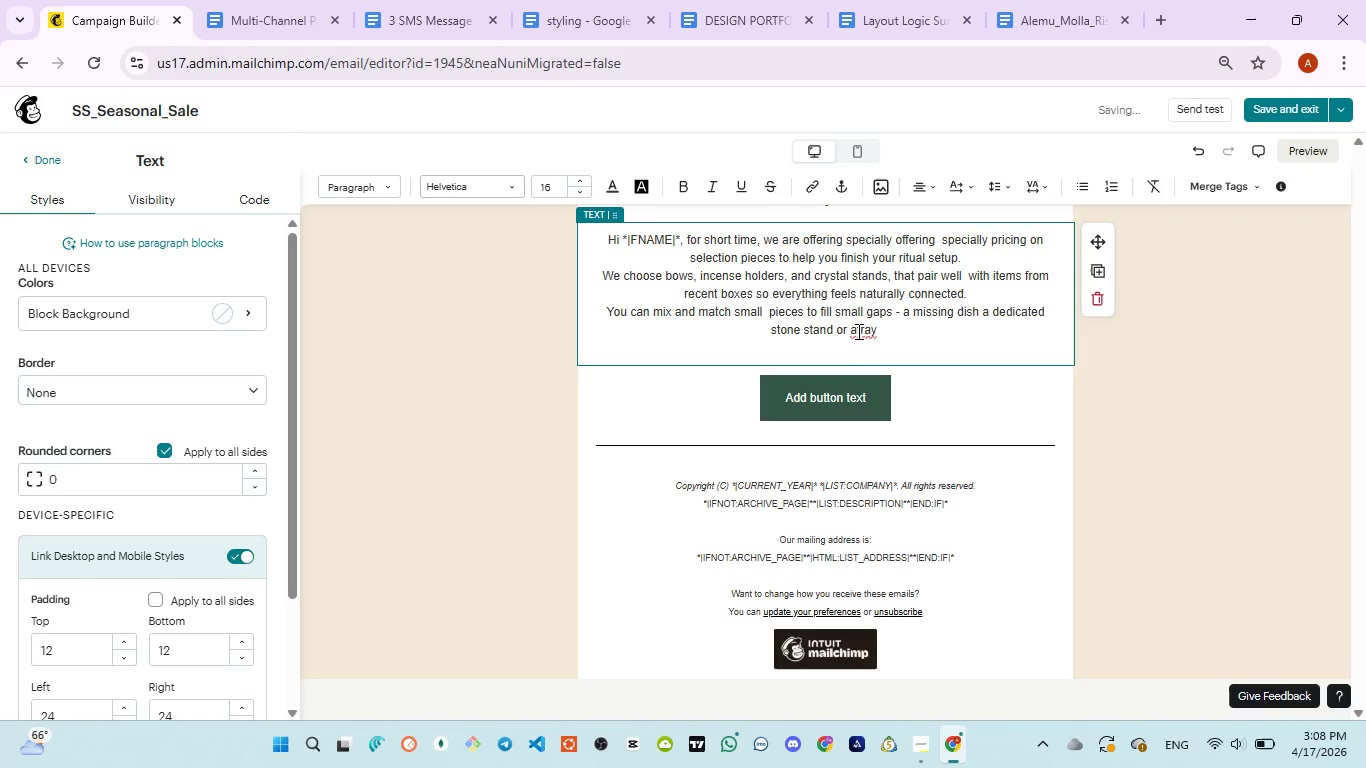 
key(Space)
 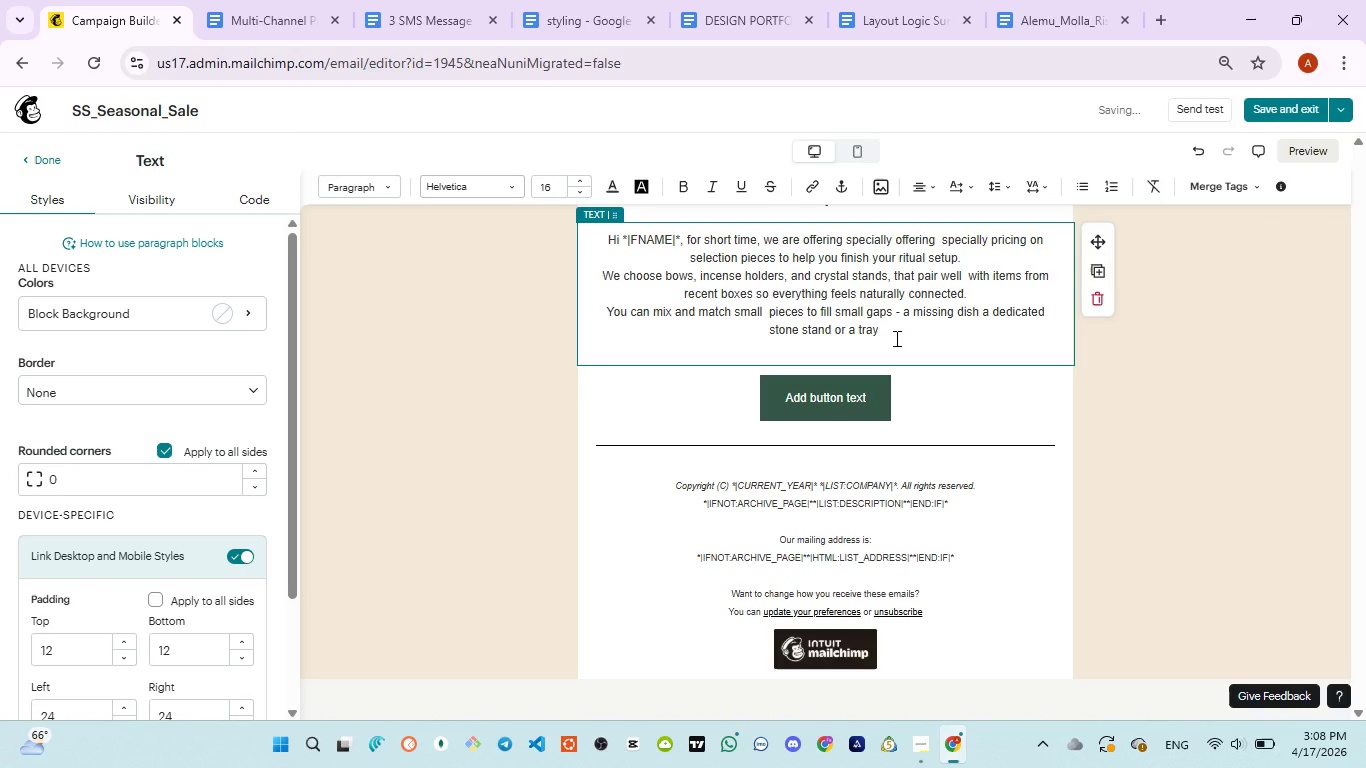 
left_click([895, 338])
 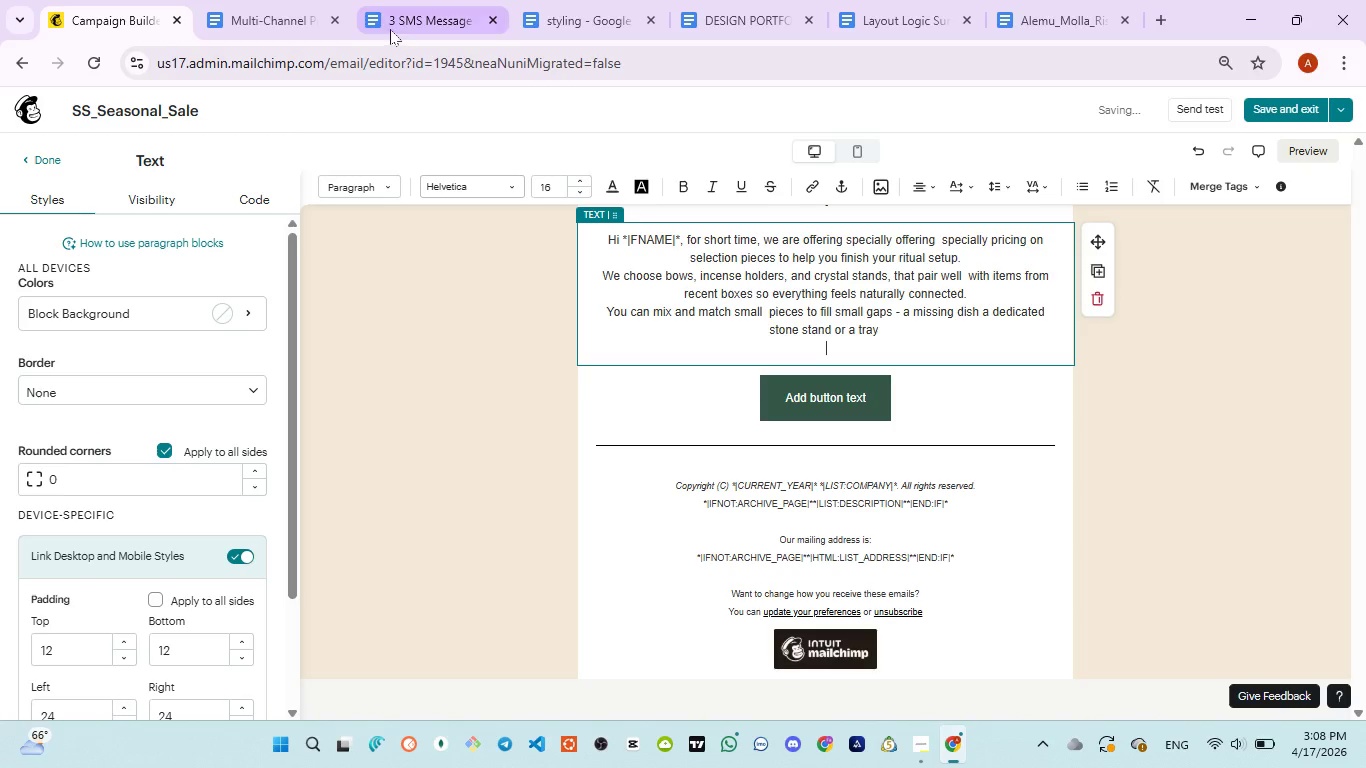 
left_click([390, 29])
 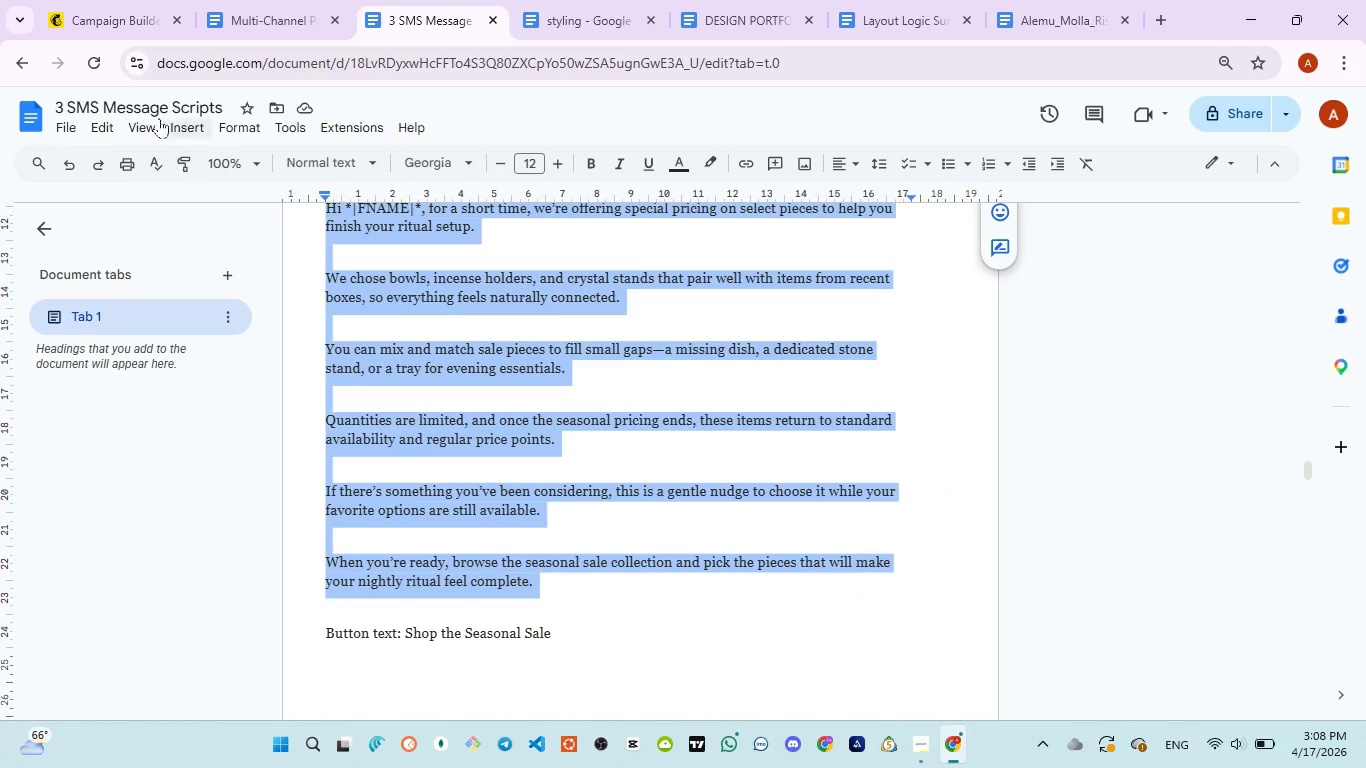 
left_click([96, 28])
 